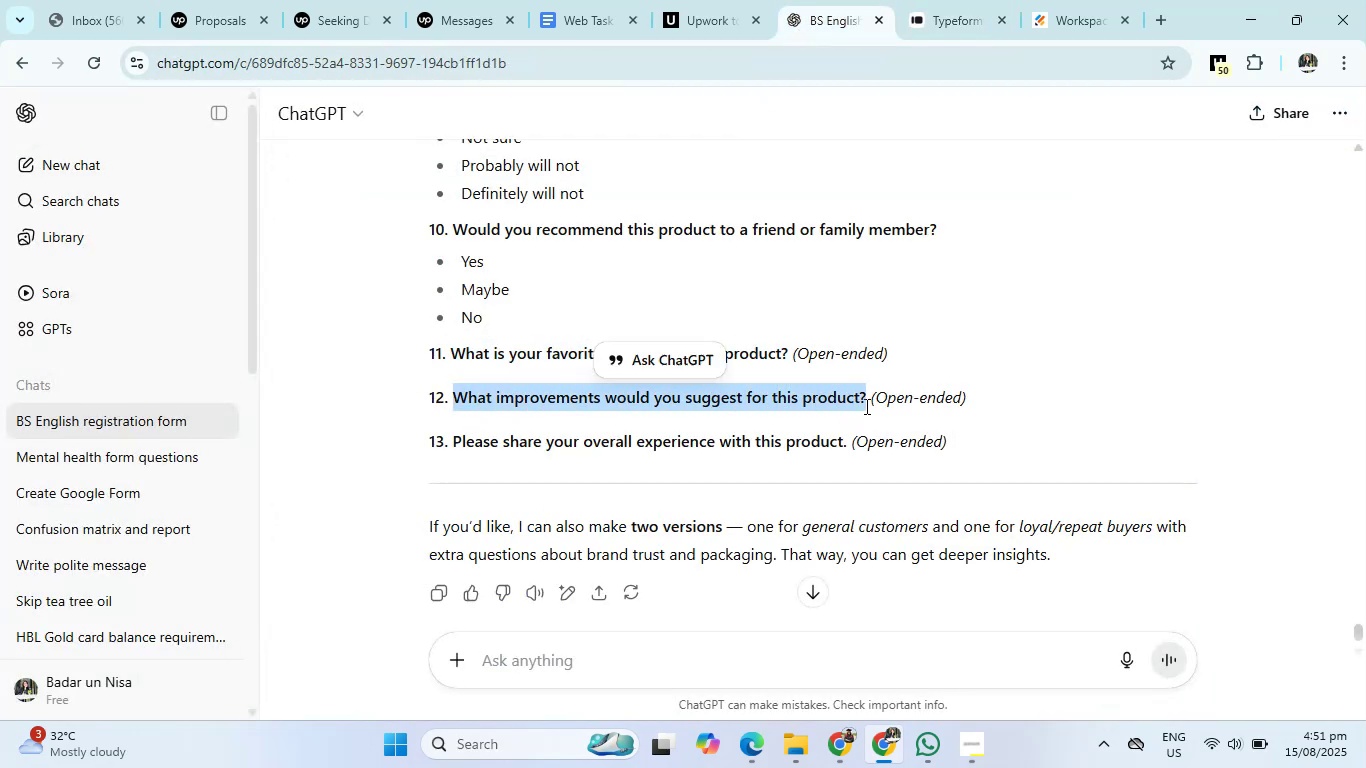 
hold_key(key=ControlLeft, duration=0.76)
 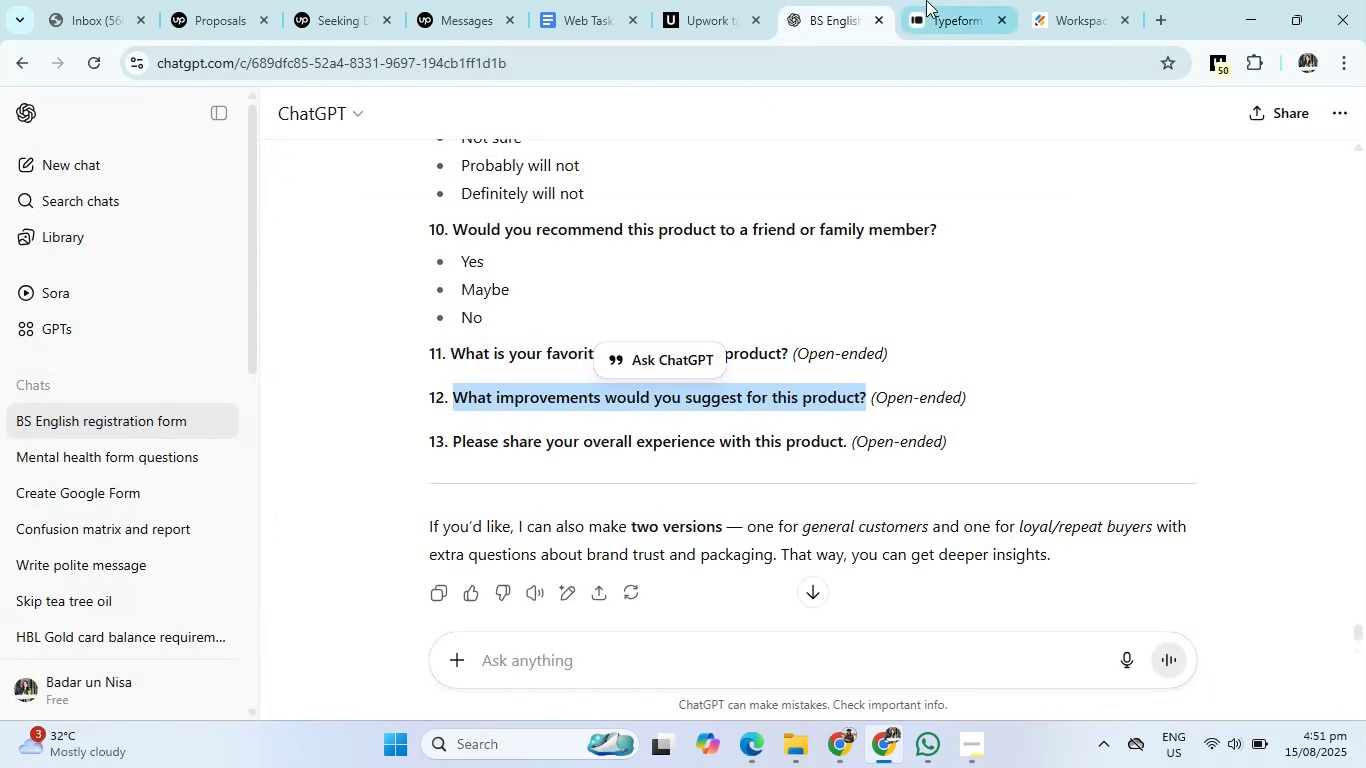 
left_click([929, 0])
 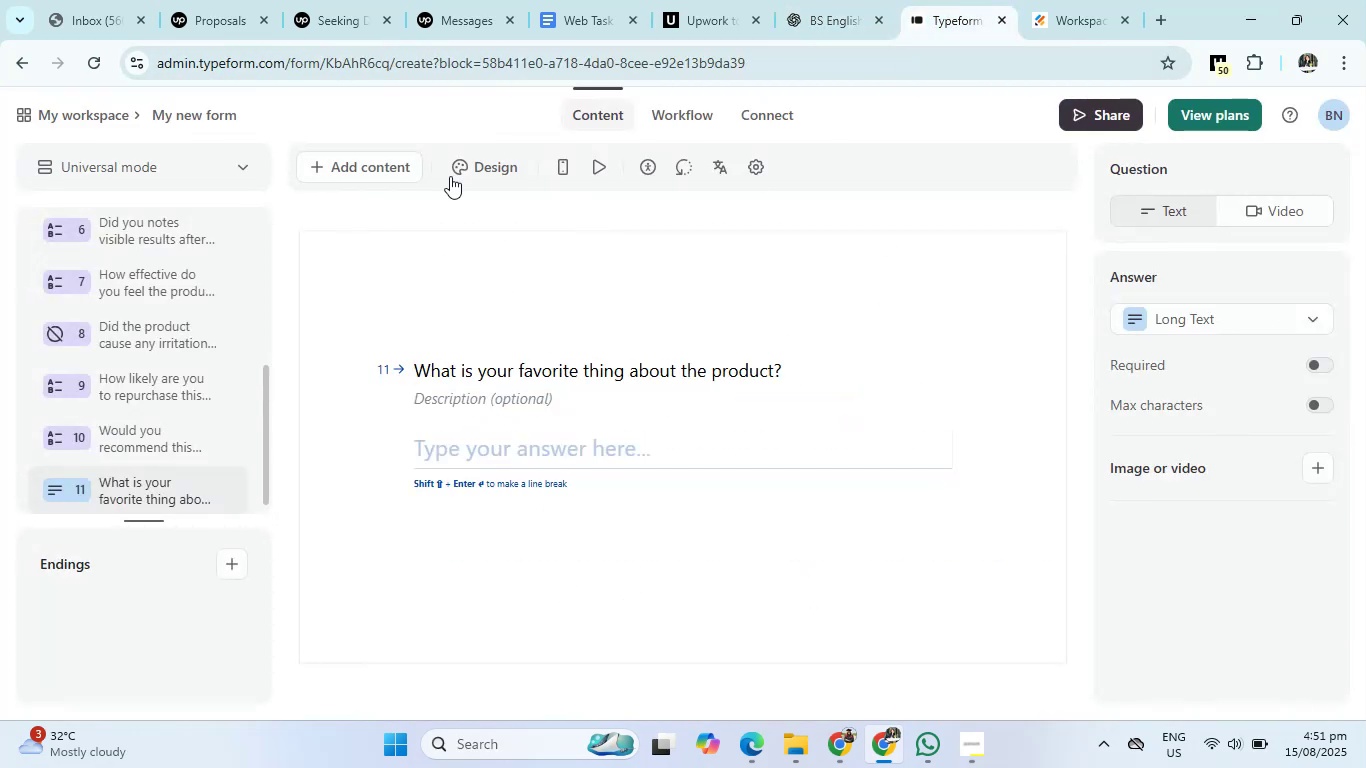 
left_click([387, 162])
 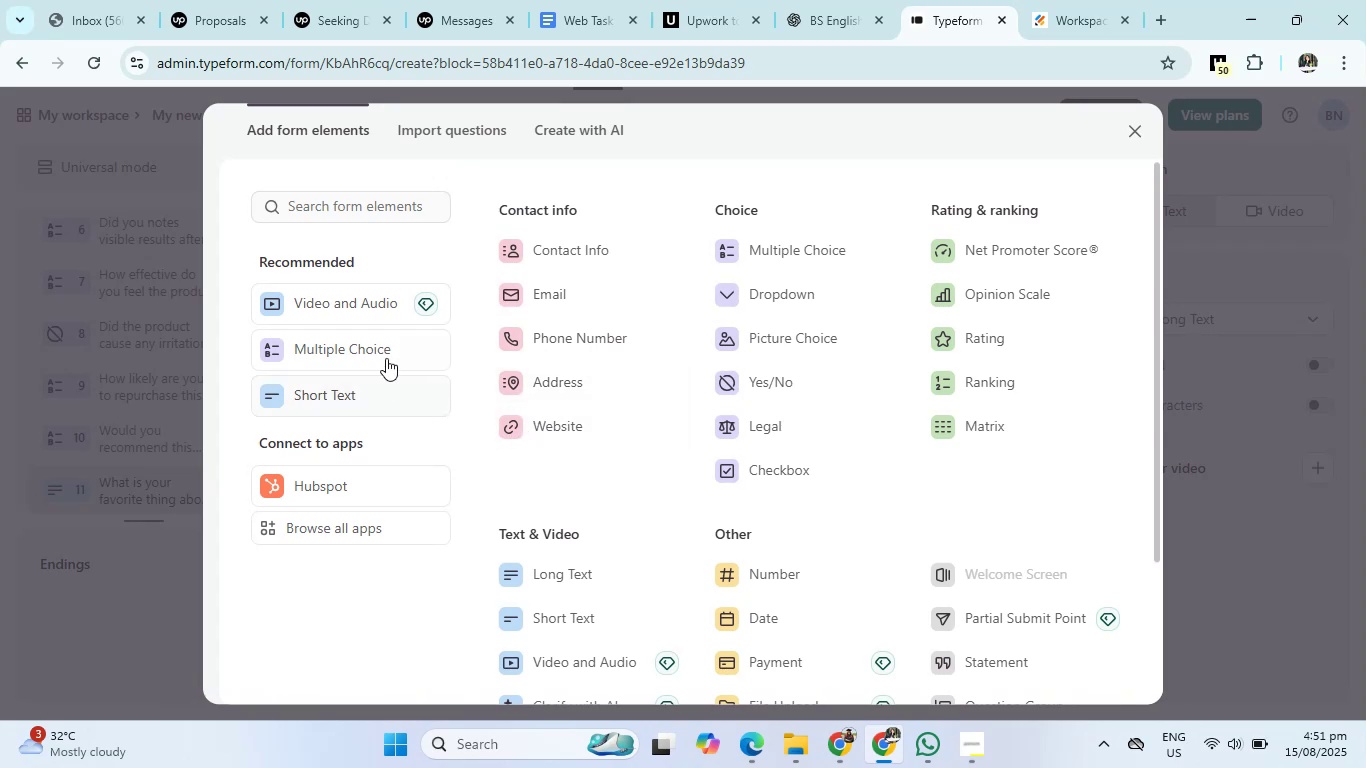 
left_click([593, 575])
 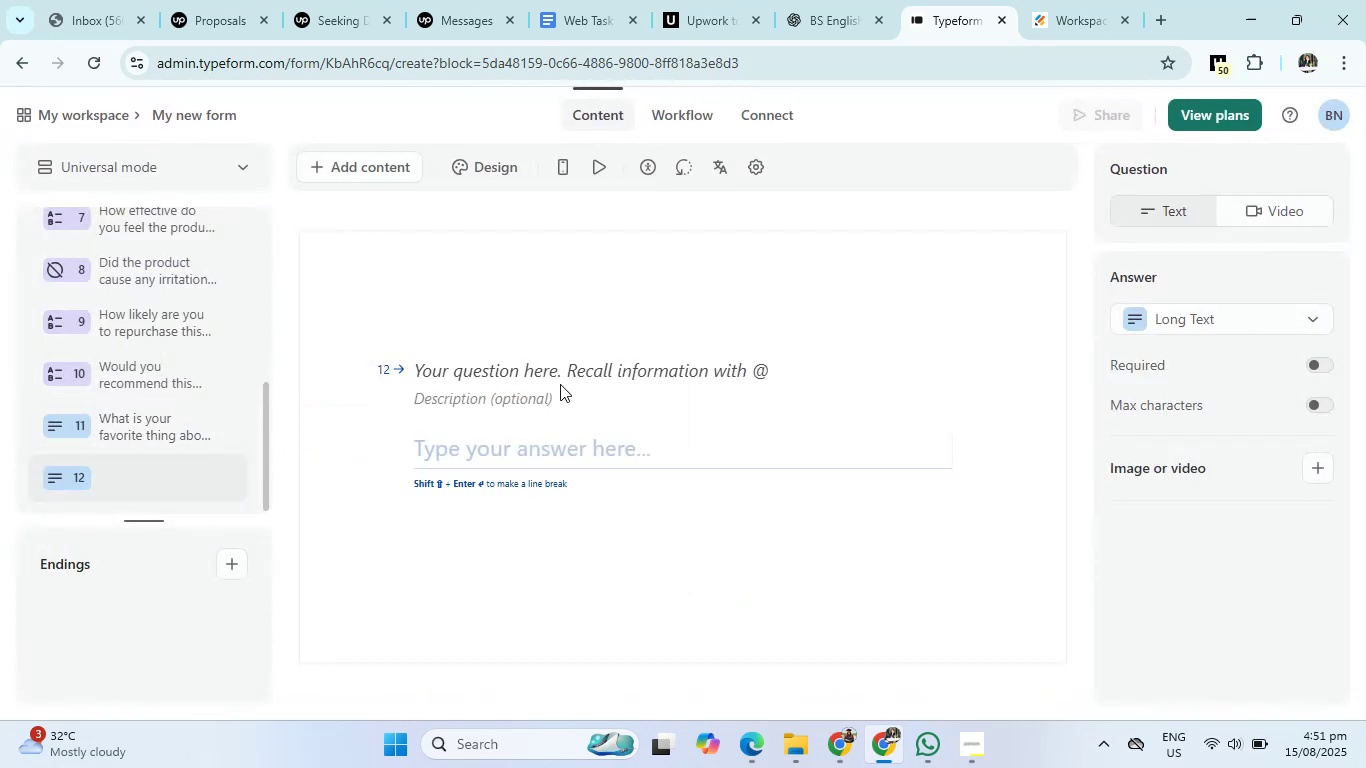 
left_click([558, 374])
 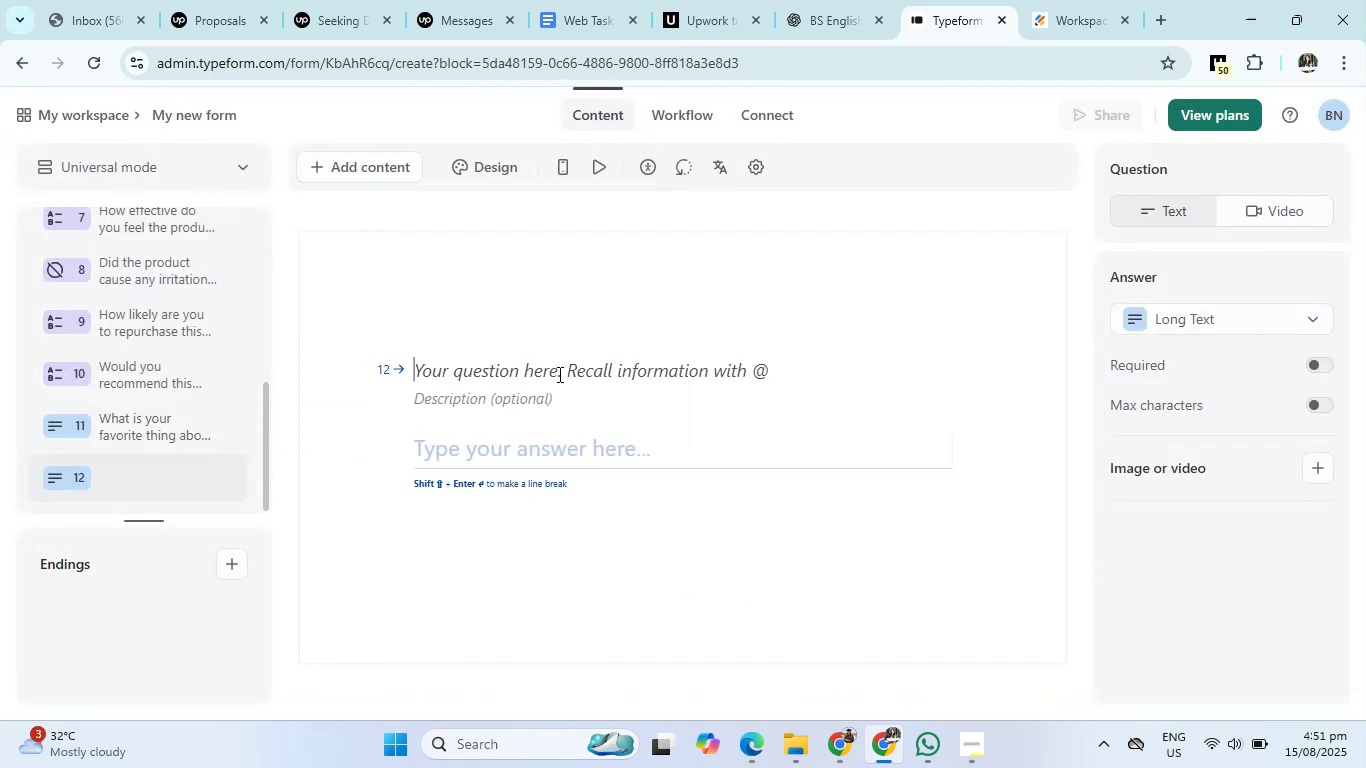 
key(Control+V)
 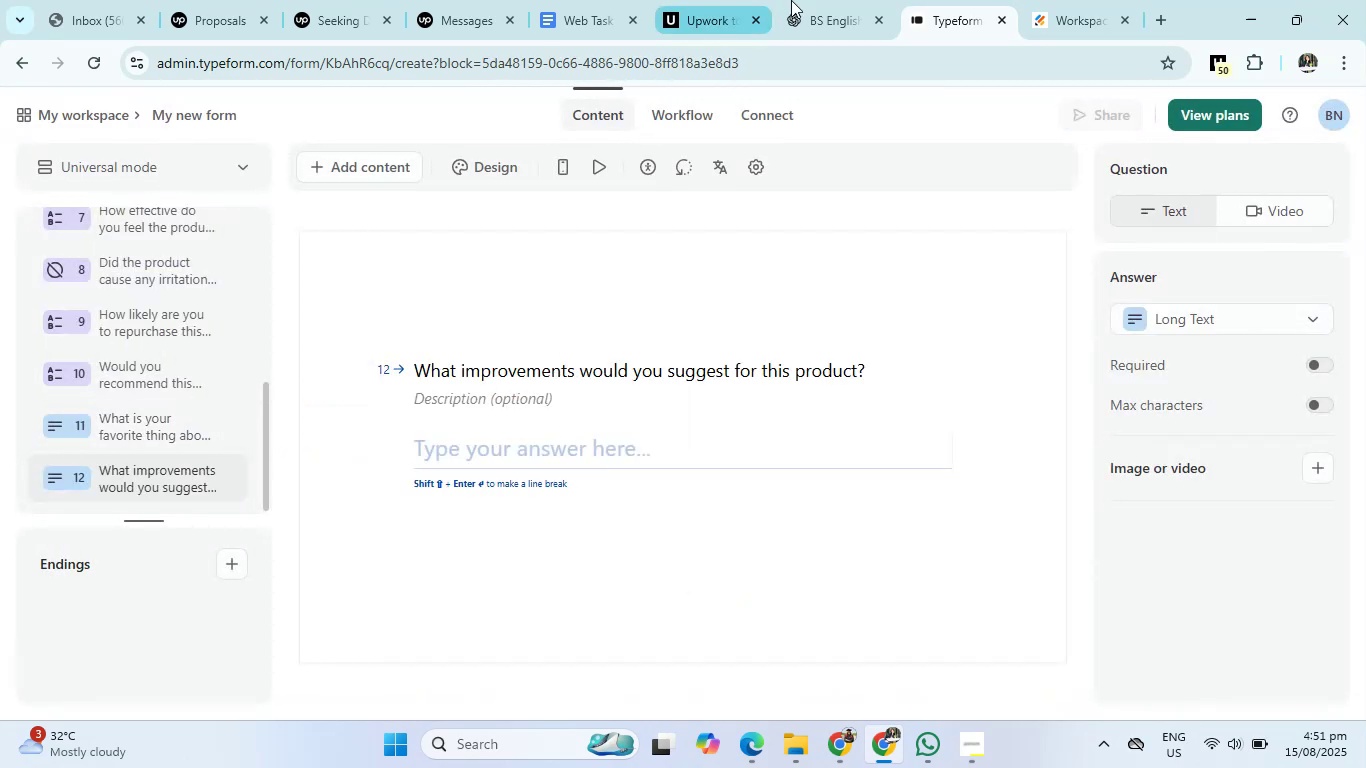 
left_click([821, 0])
 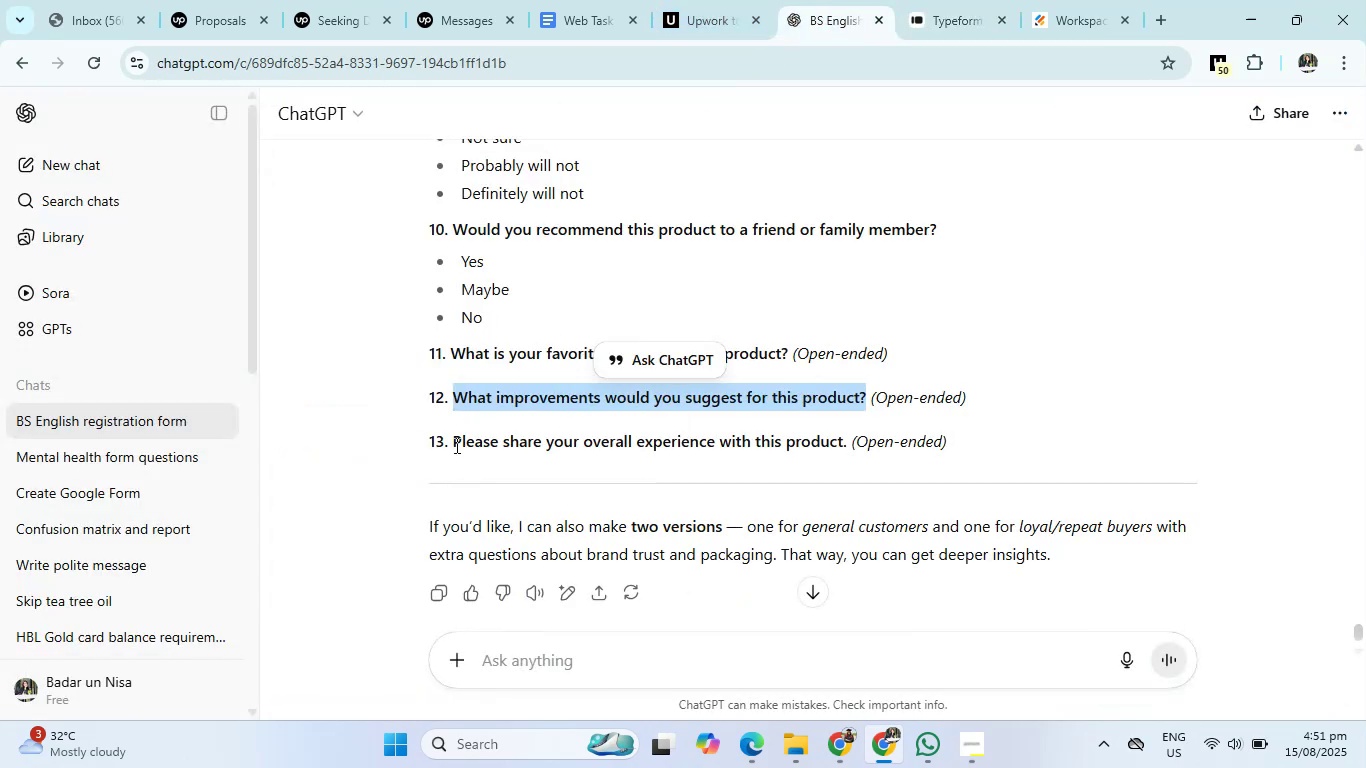 
left_click_drag(start_coordinate=[454, 446], to_coordinate=[849, 454])
 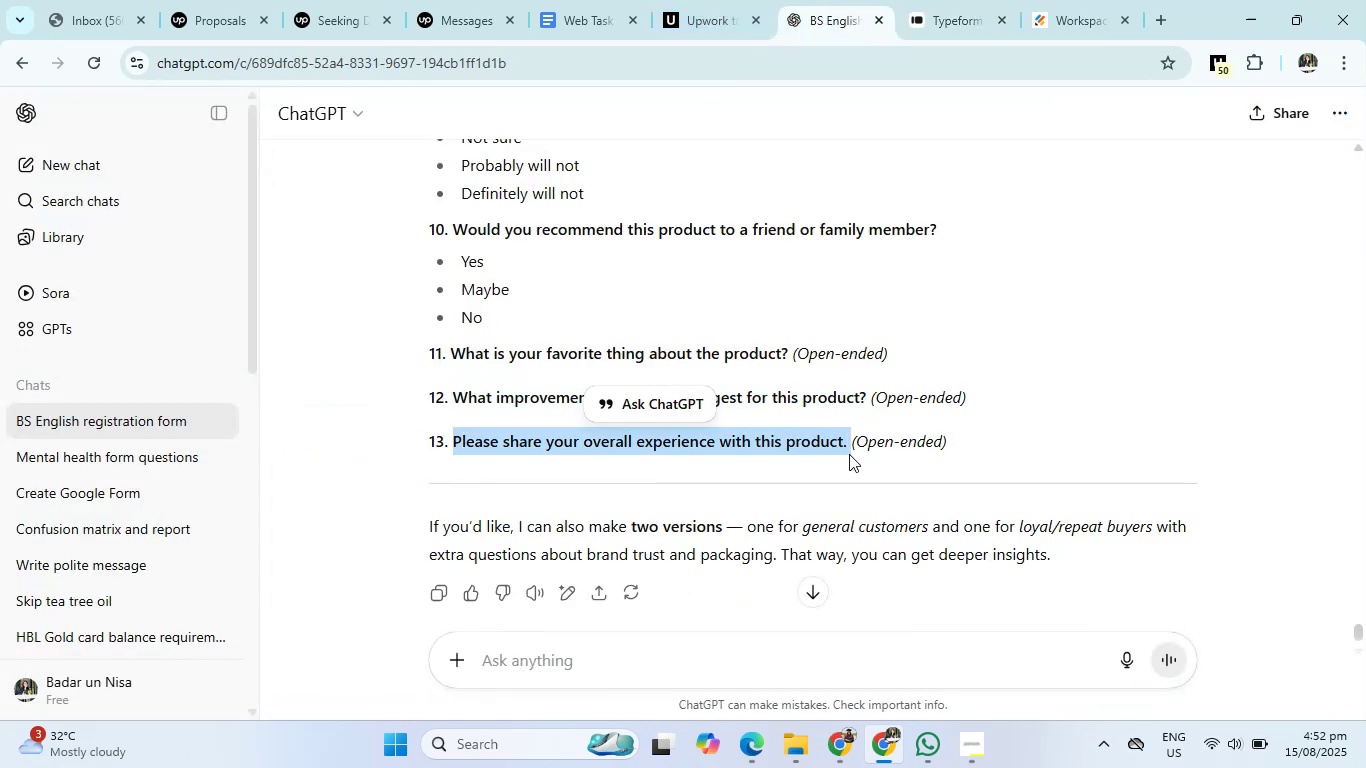 
key(Control+C)
 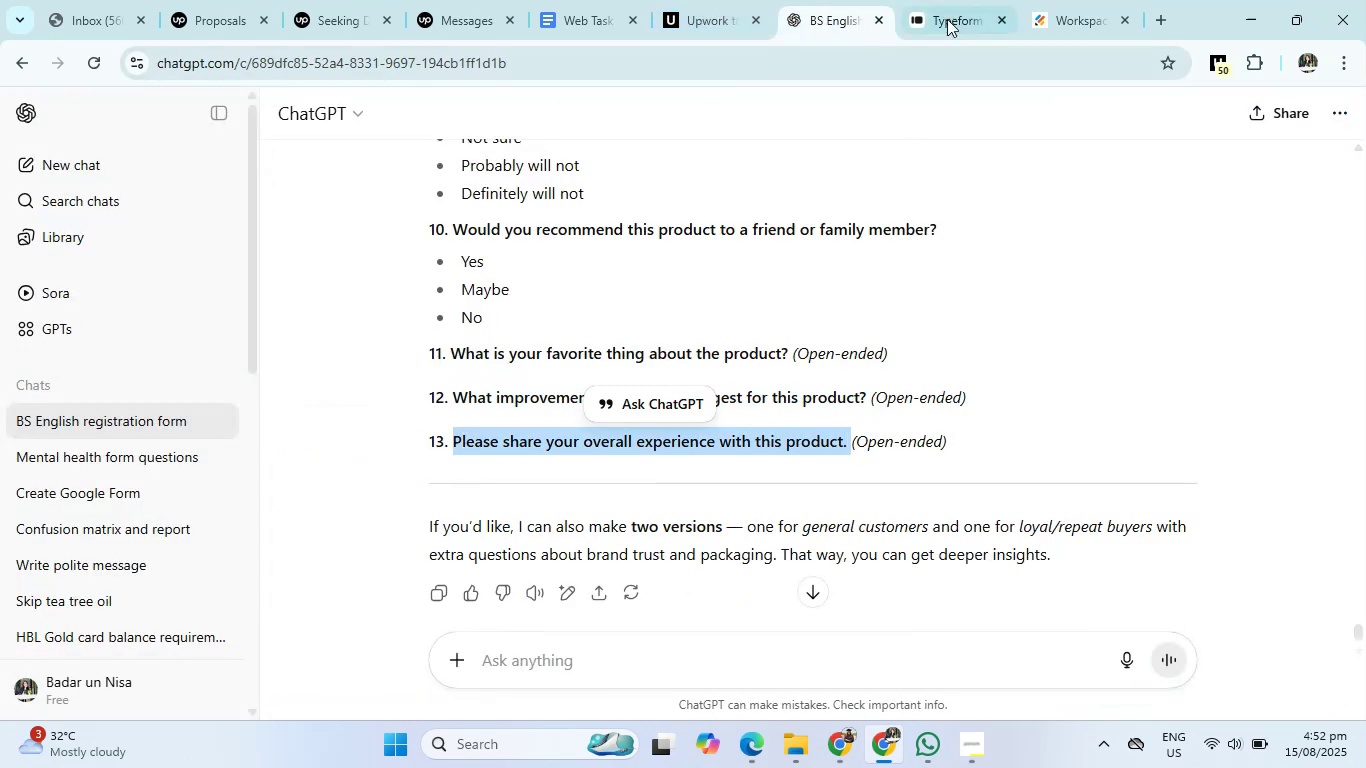 
left_click([953, 6])
 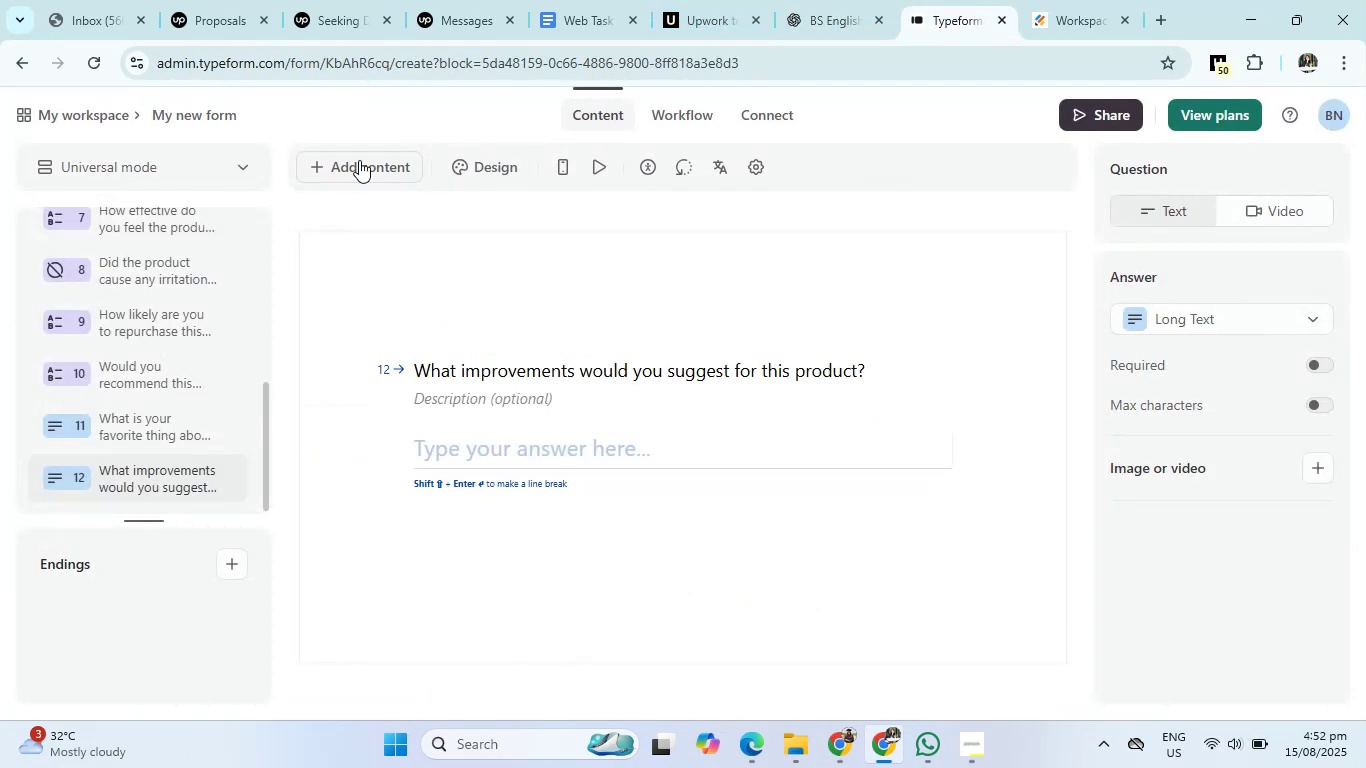 
left_click([359, 160])
 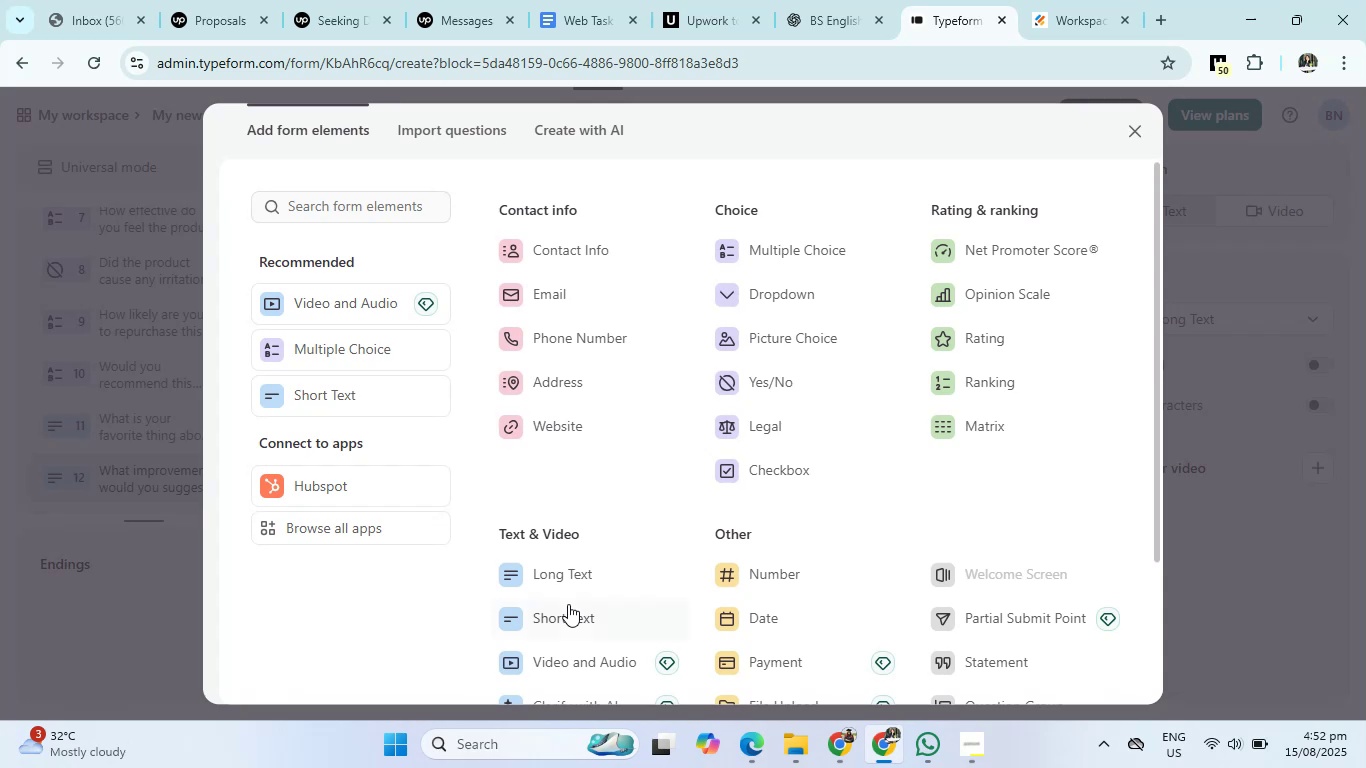 
left_click([568, 572])
 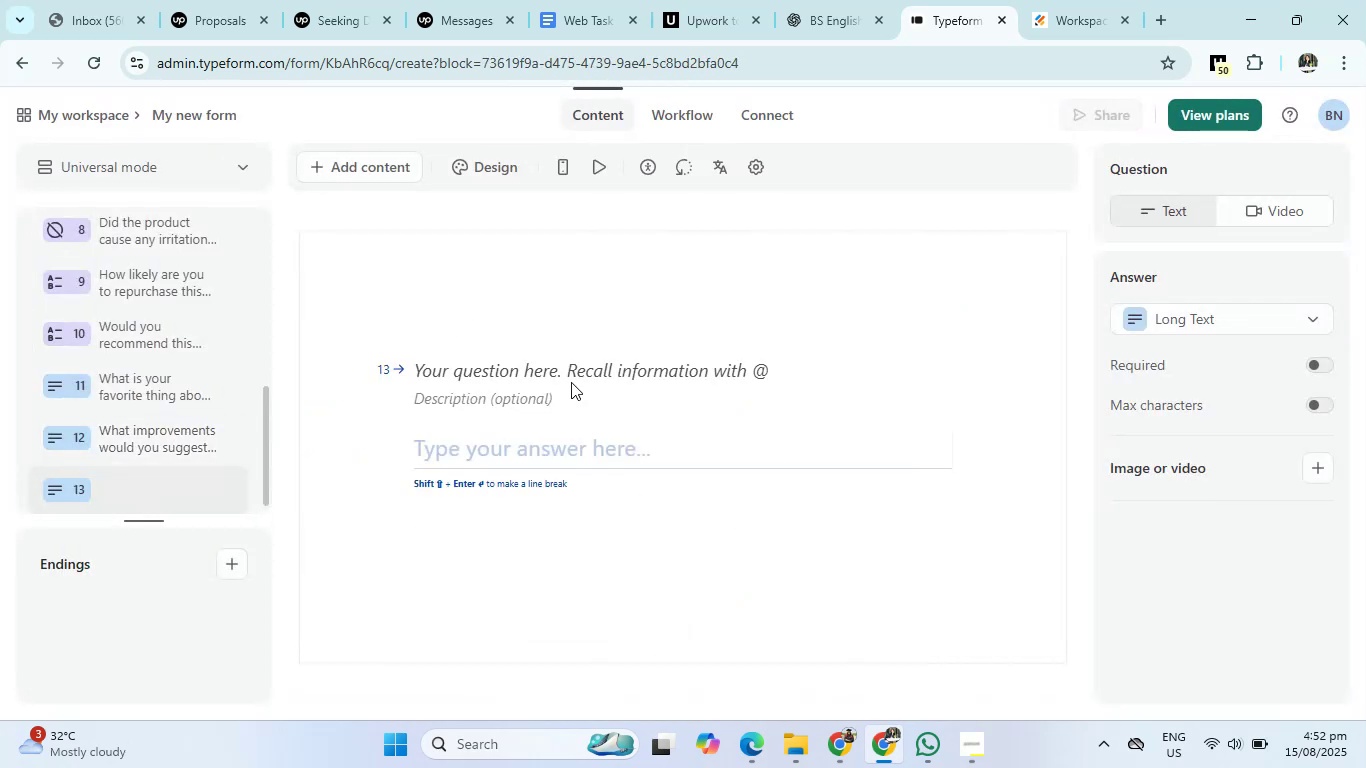 
left_click([575, 369])
 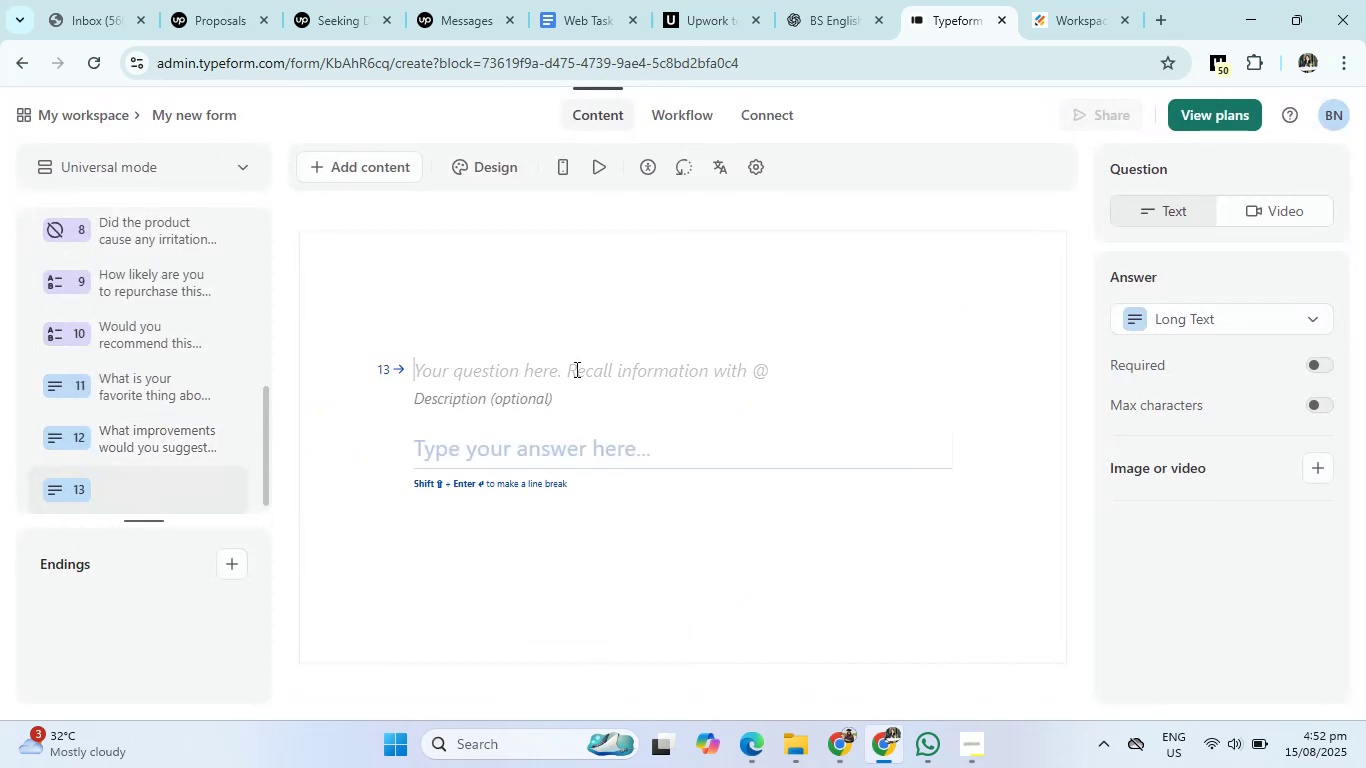 
key(Control+V)
 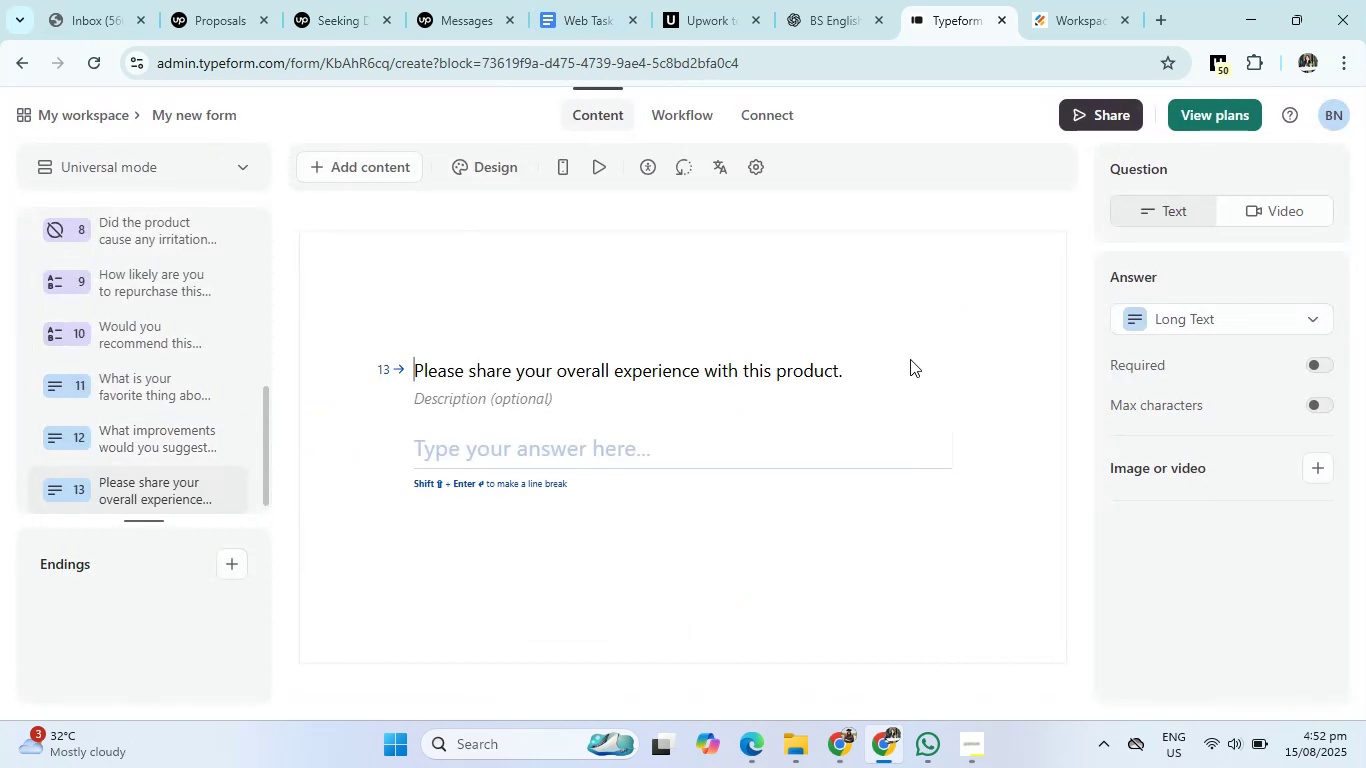 
left_click([631, 302])
 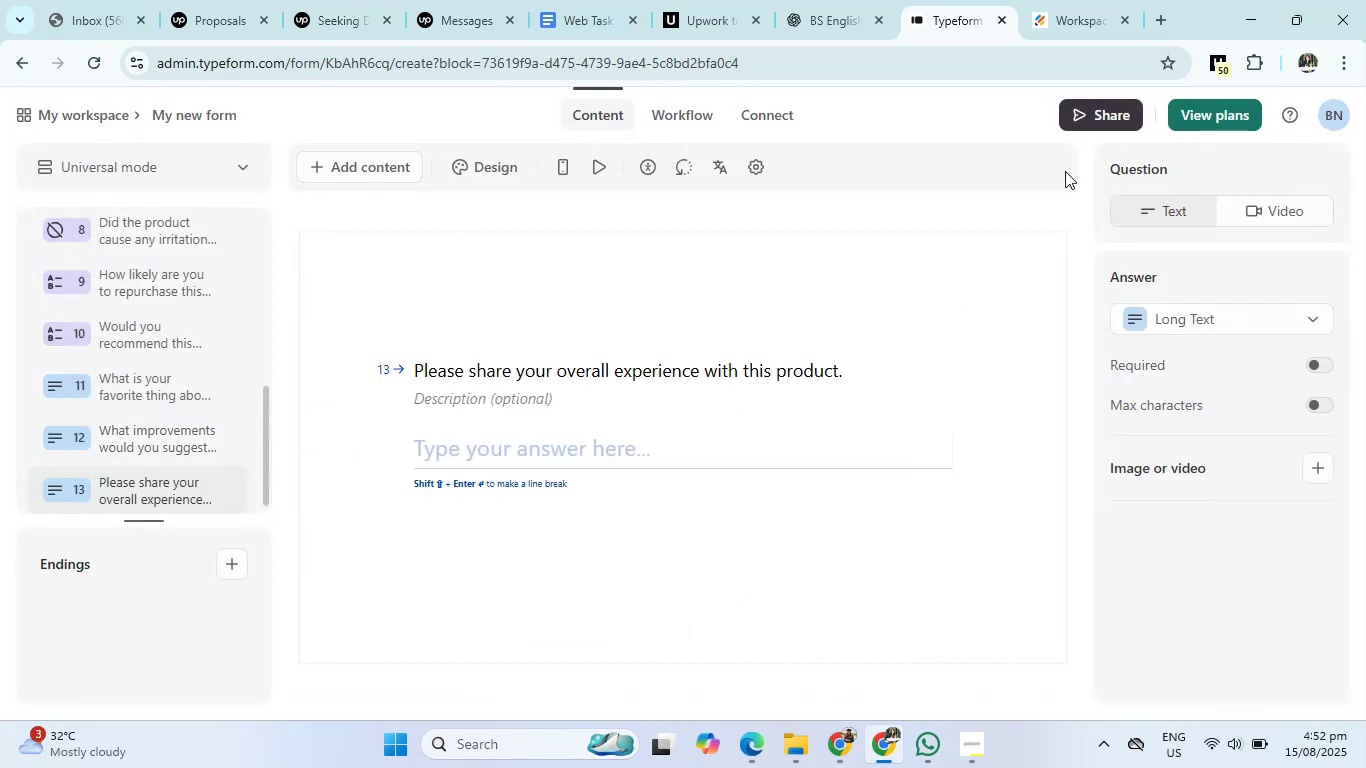 
left_click([1122, 119])
 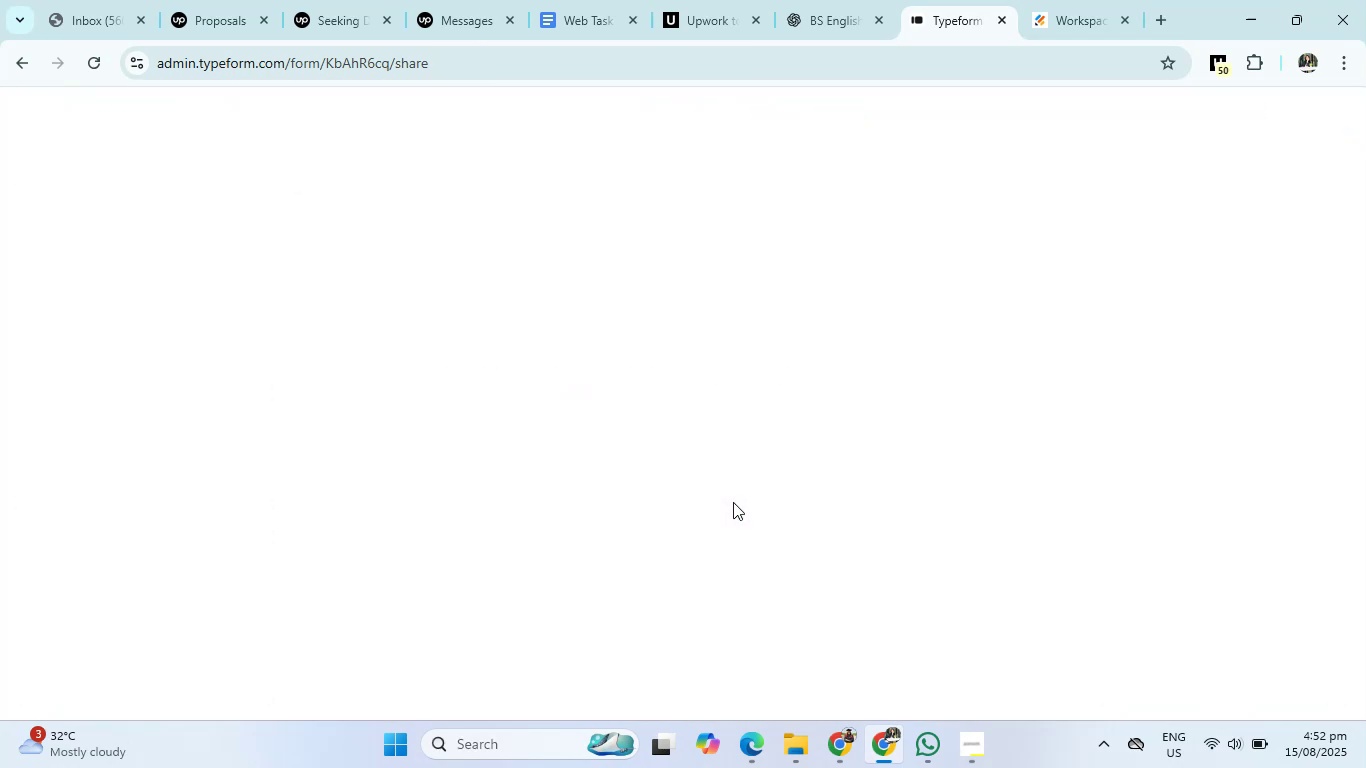 
wait(10.61)
 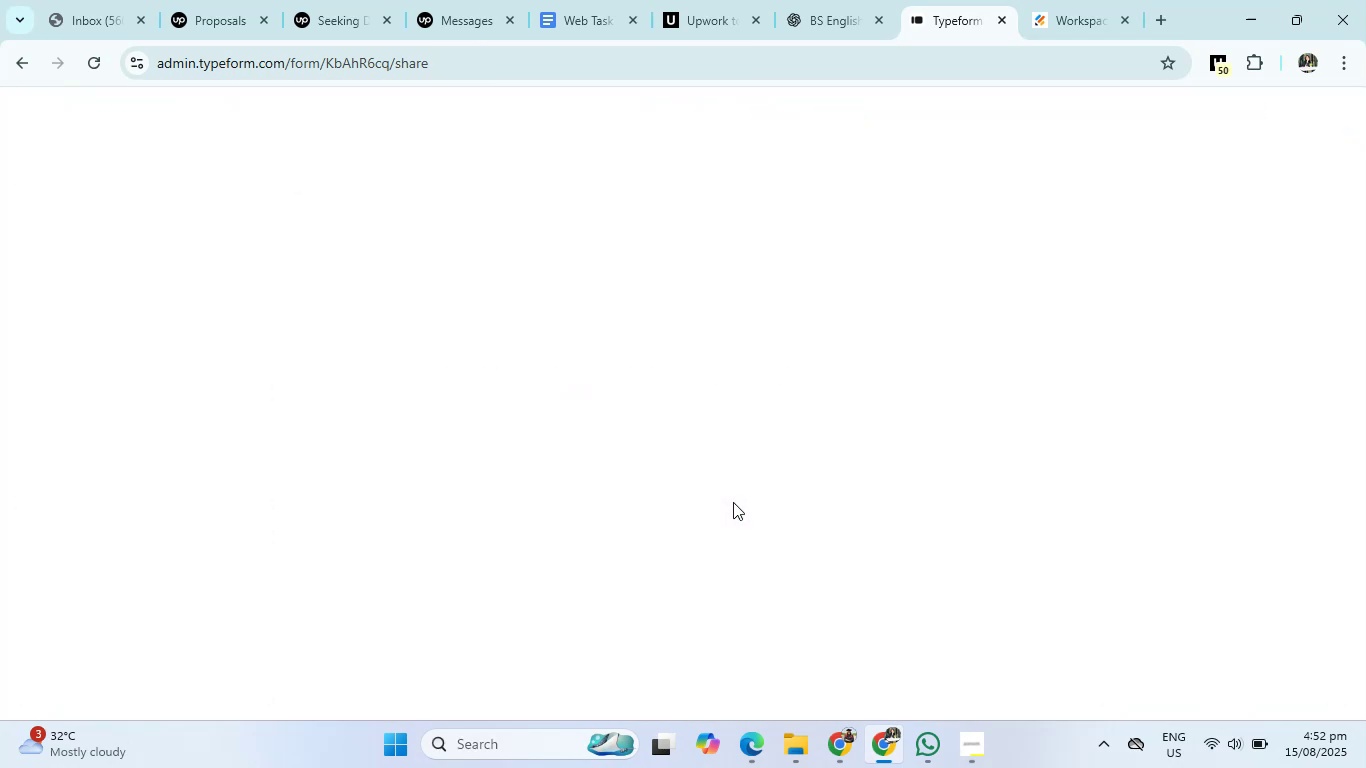 
left_click([449, 323])
 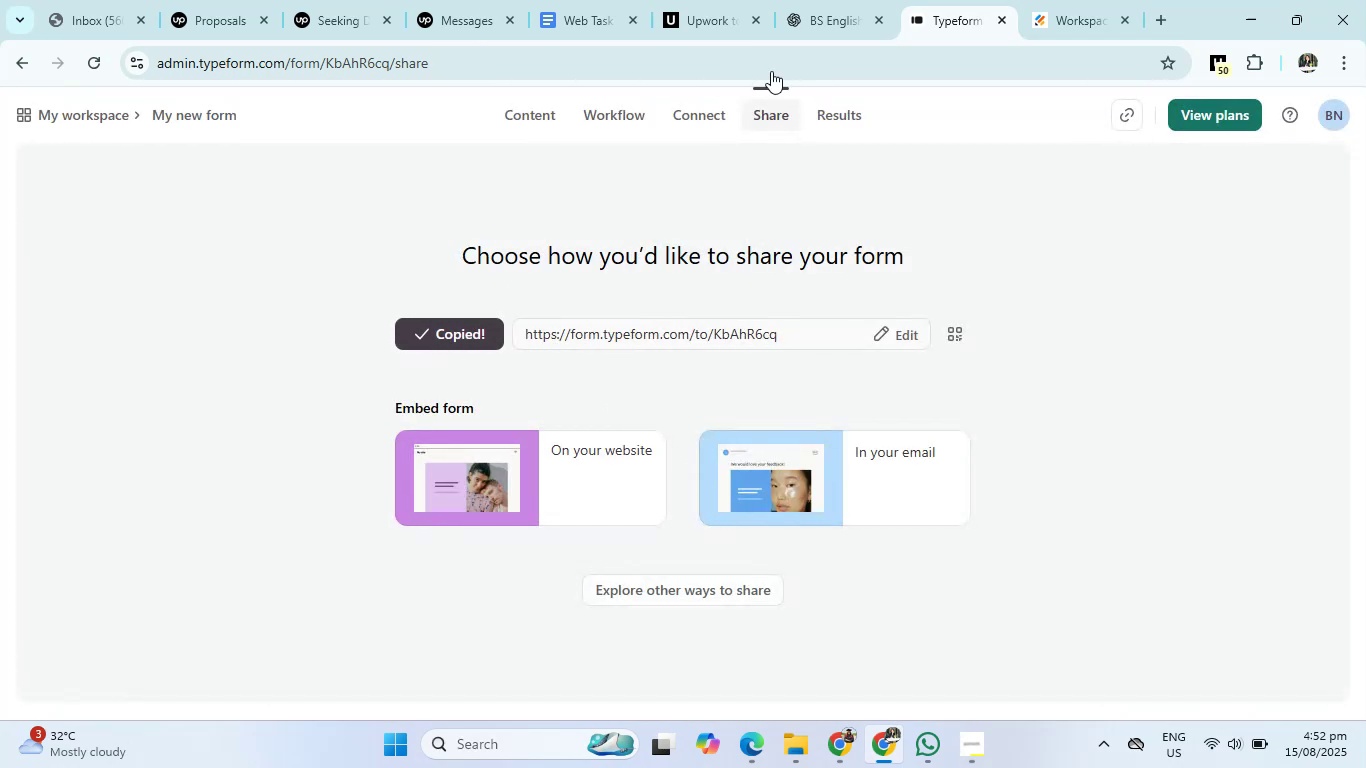 
left_click([798, 1])
 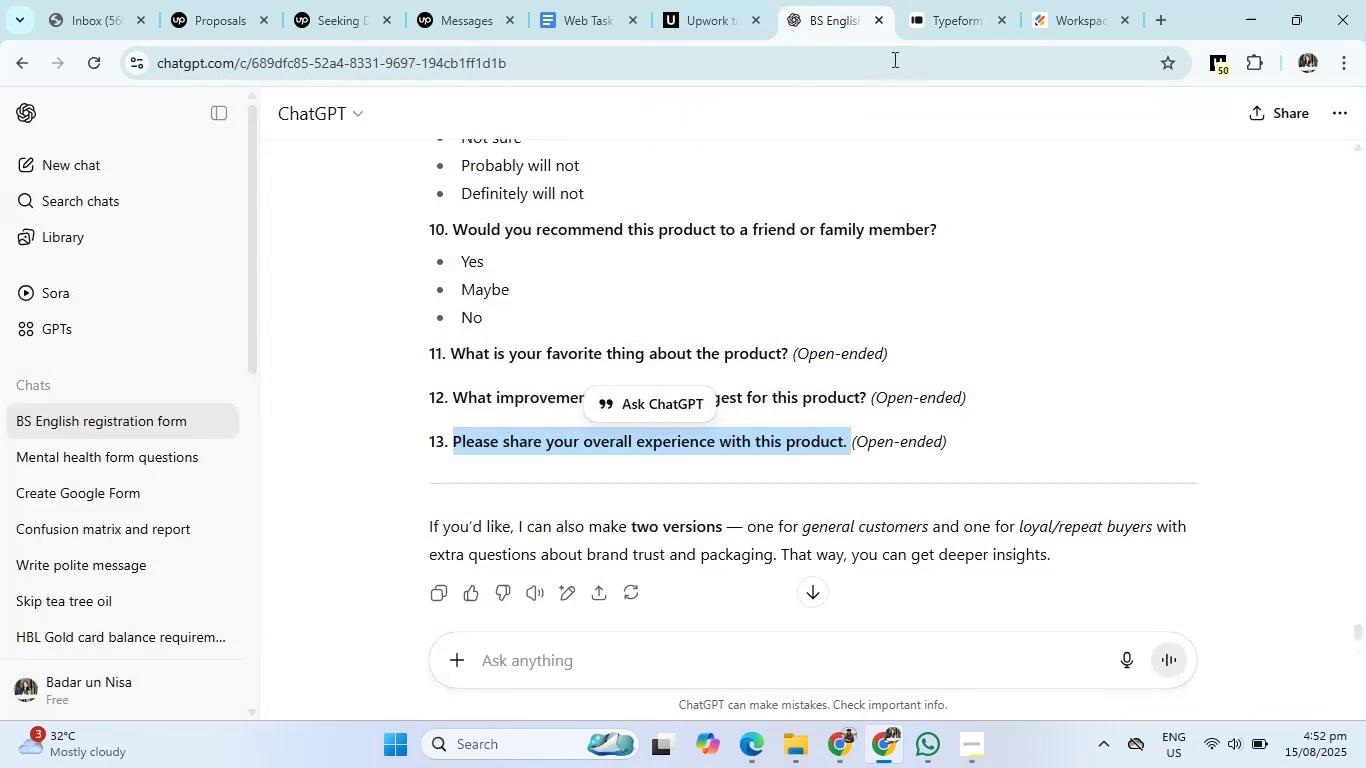 
left_click([922, 3])
 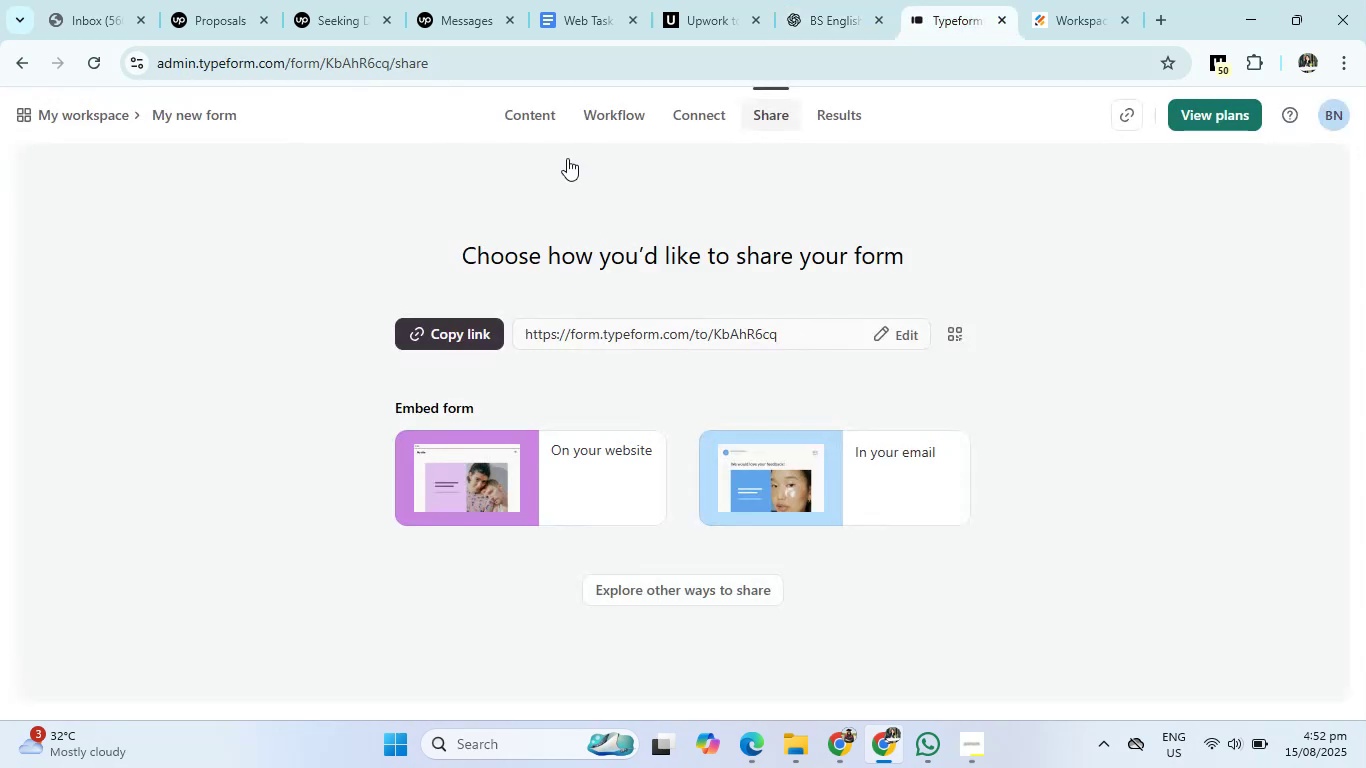 
scroll: coordinate [362, 265], scroll_direction: up, amount: 6.0
 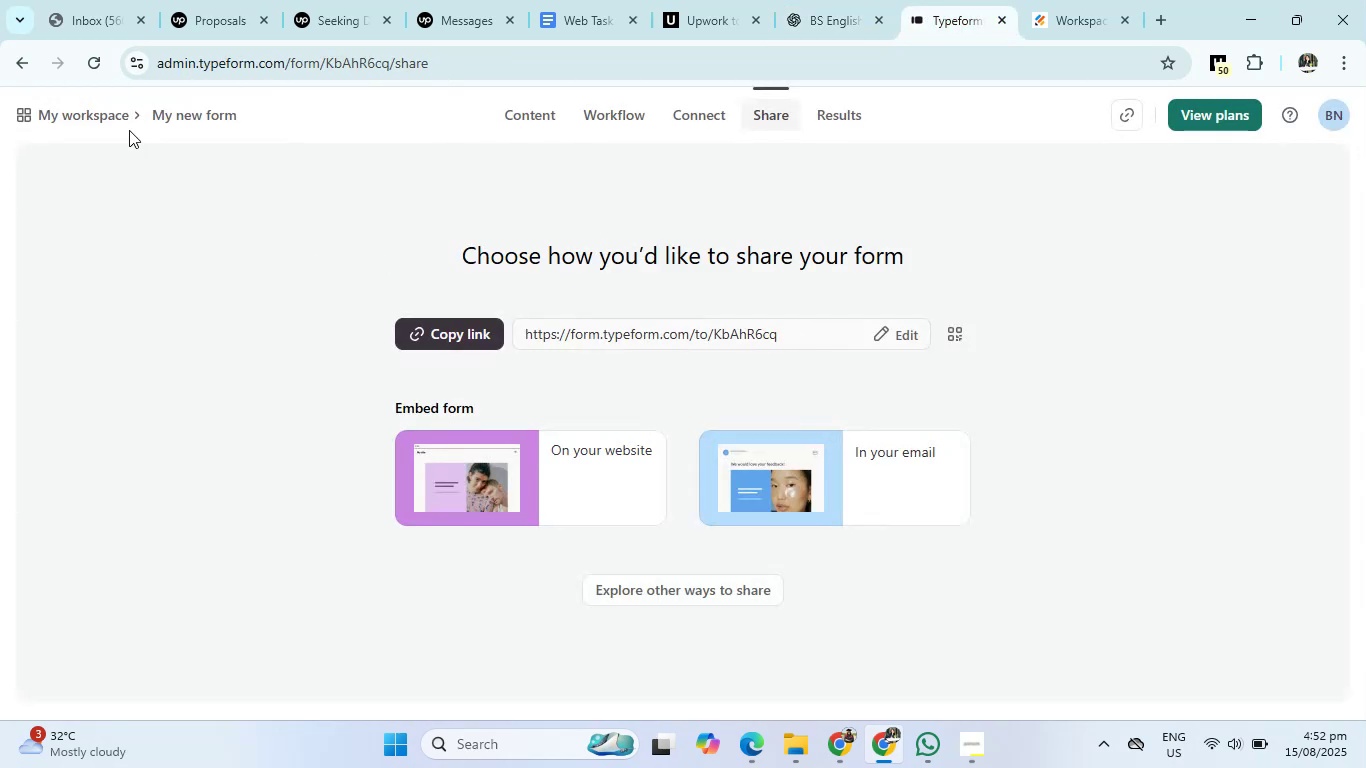 
left_click([83, 116])
 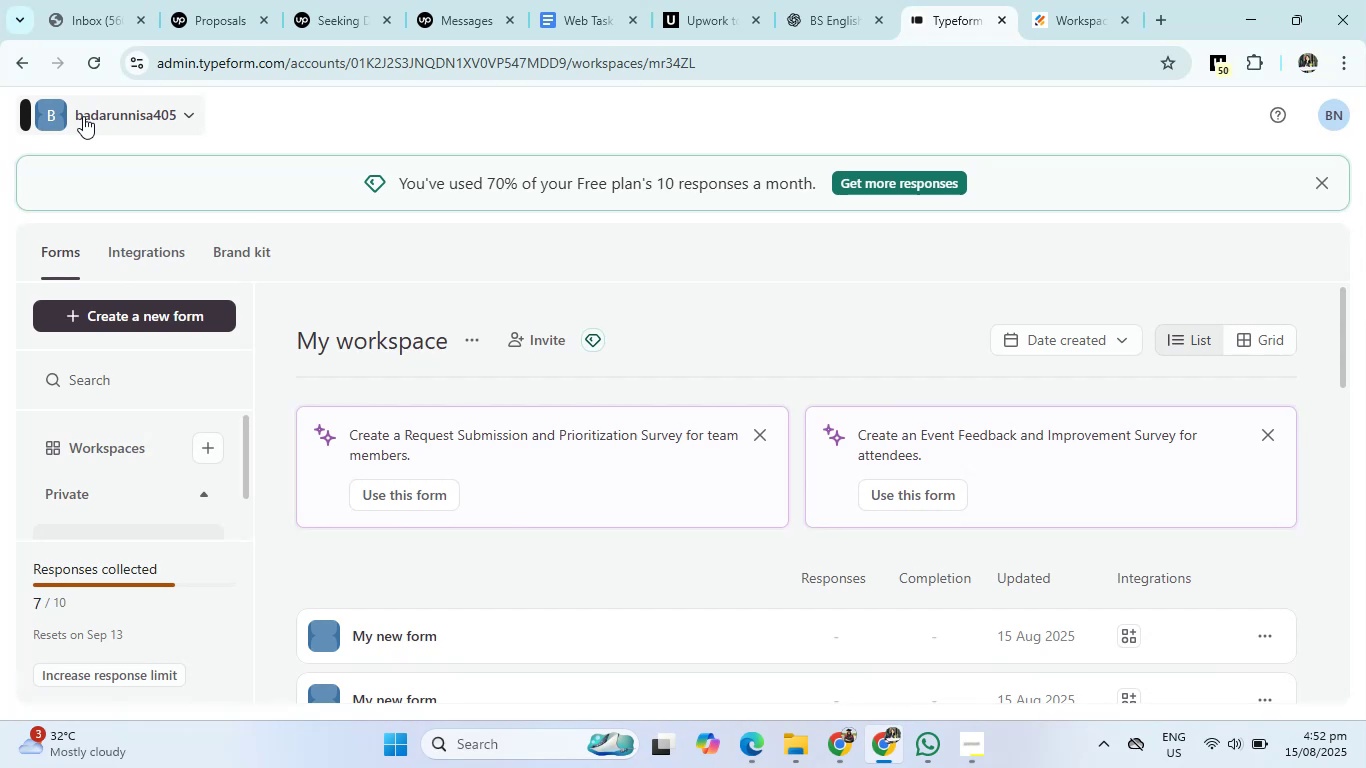 
wait(17.72)
 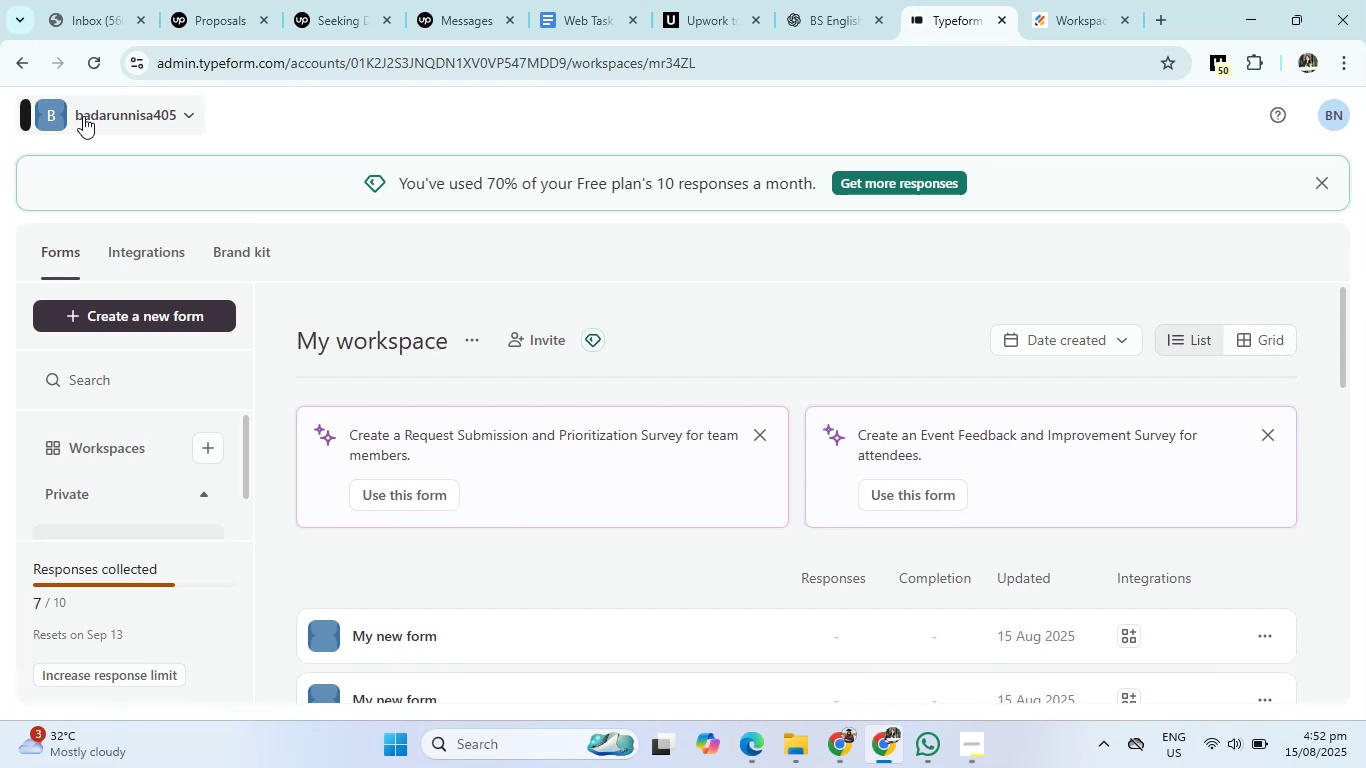 
left_click([191, 298])
 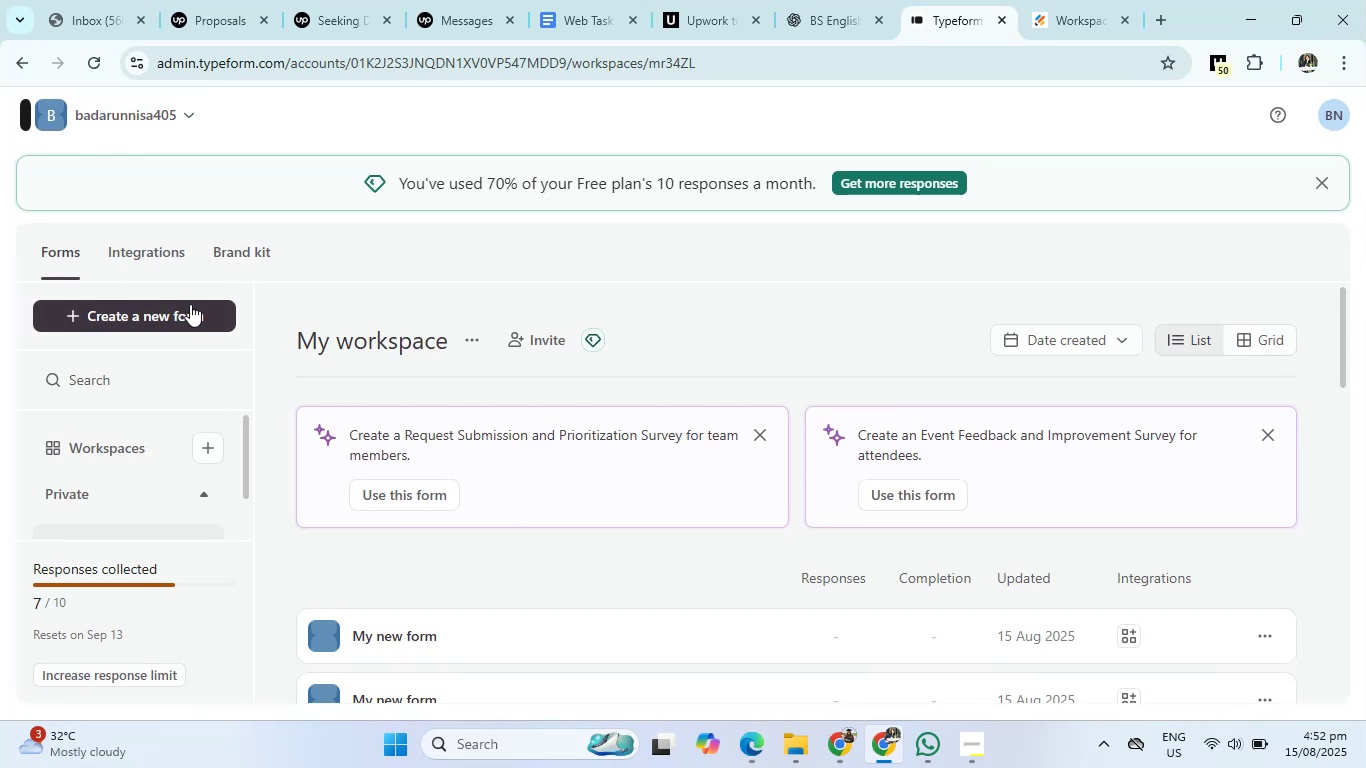 
left_click([189, 310])
 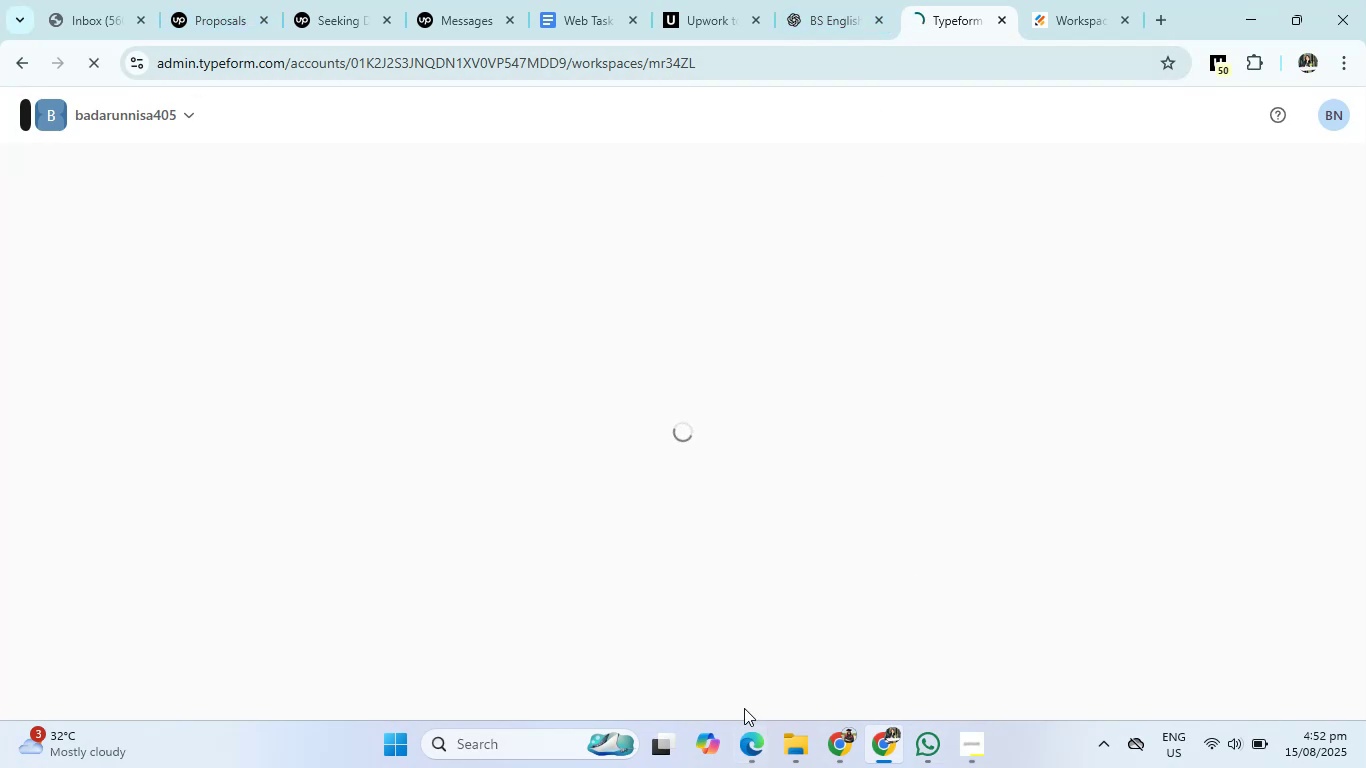 
double_click([677, 688])
 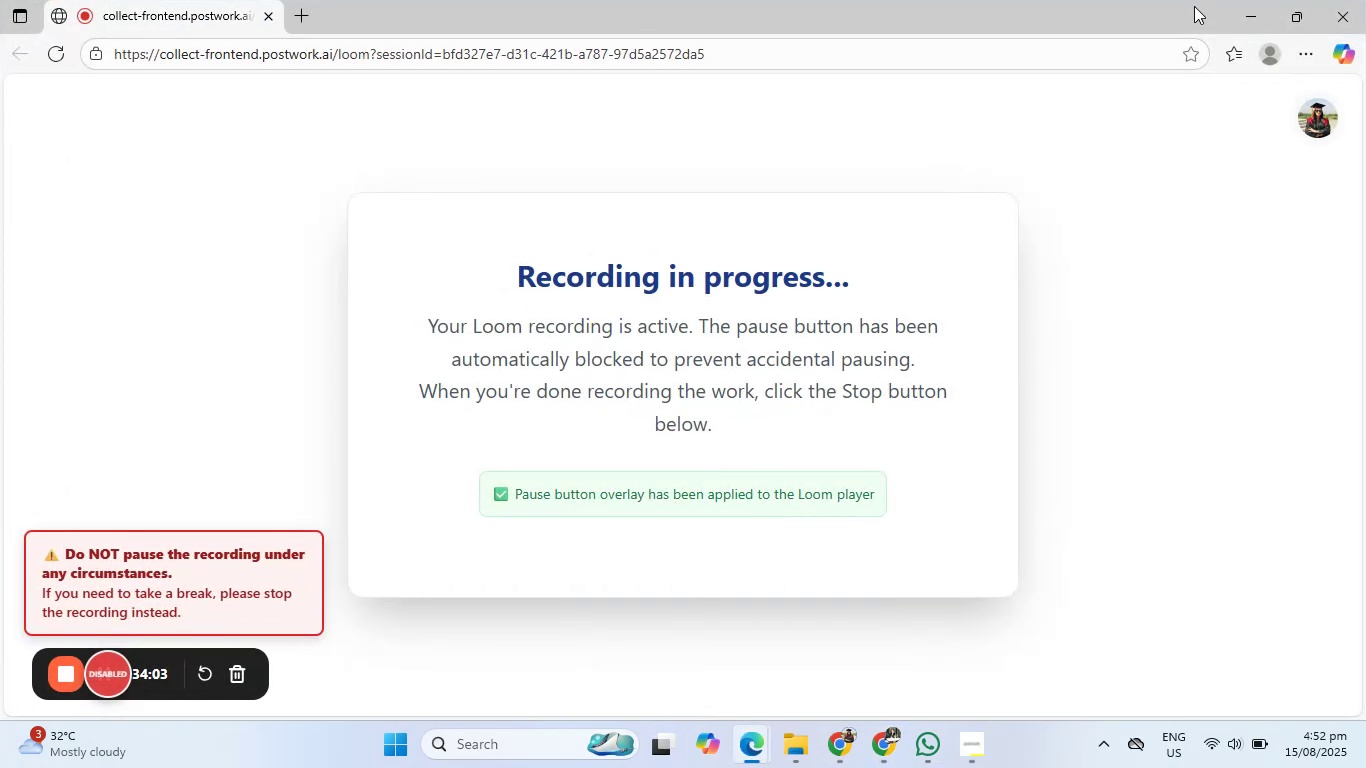 
left_click([1268, 0])
 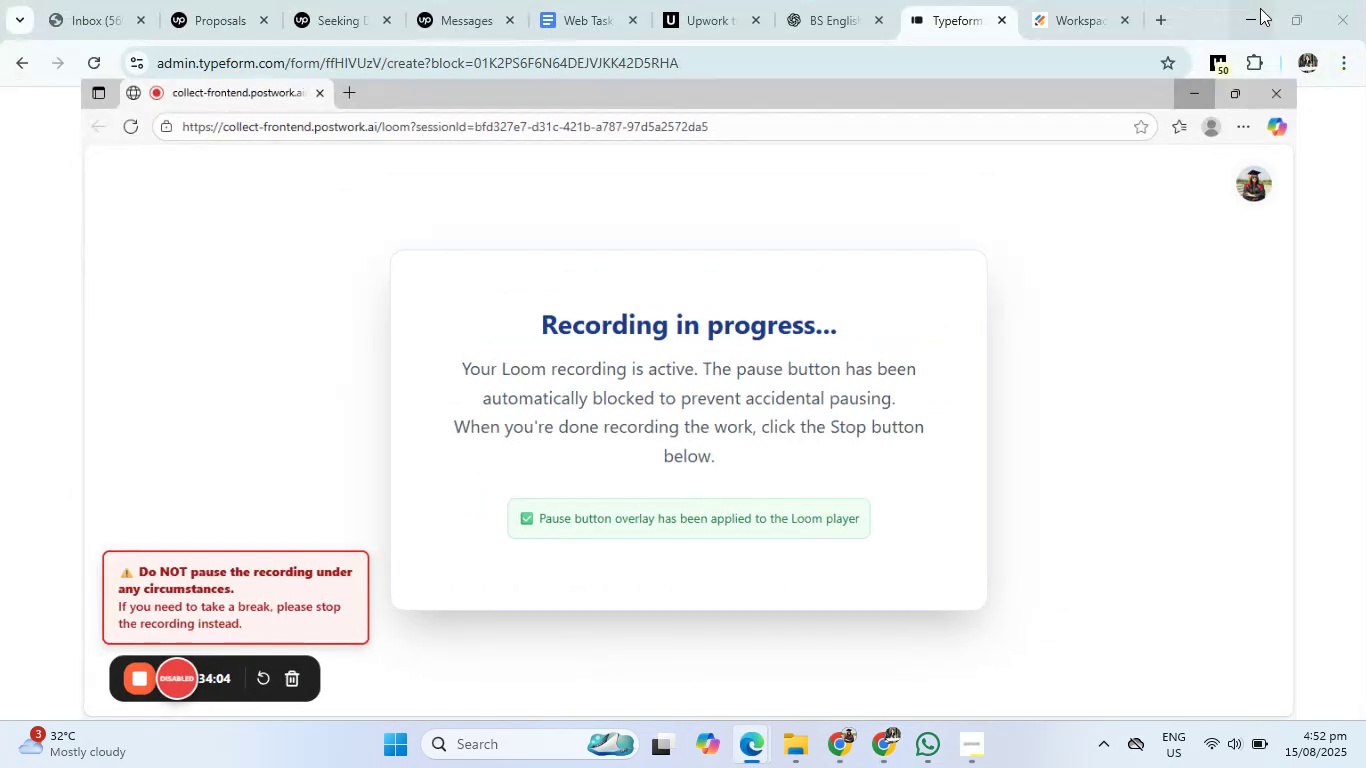 
mouse_move([935, 482])
 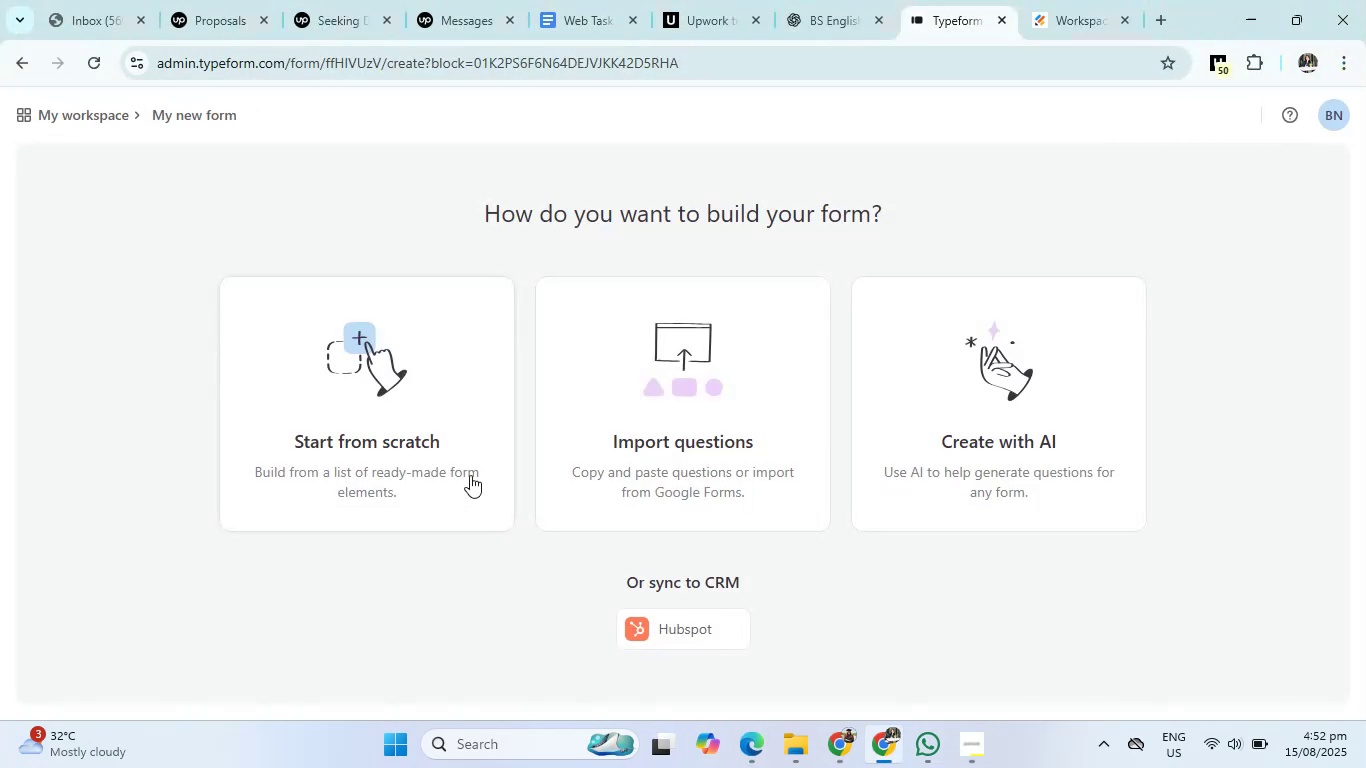 
left_click([450, 417])
 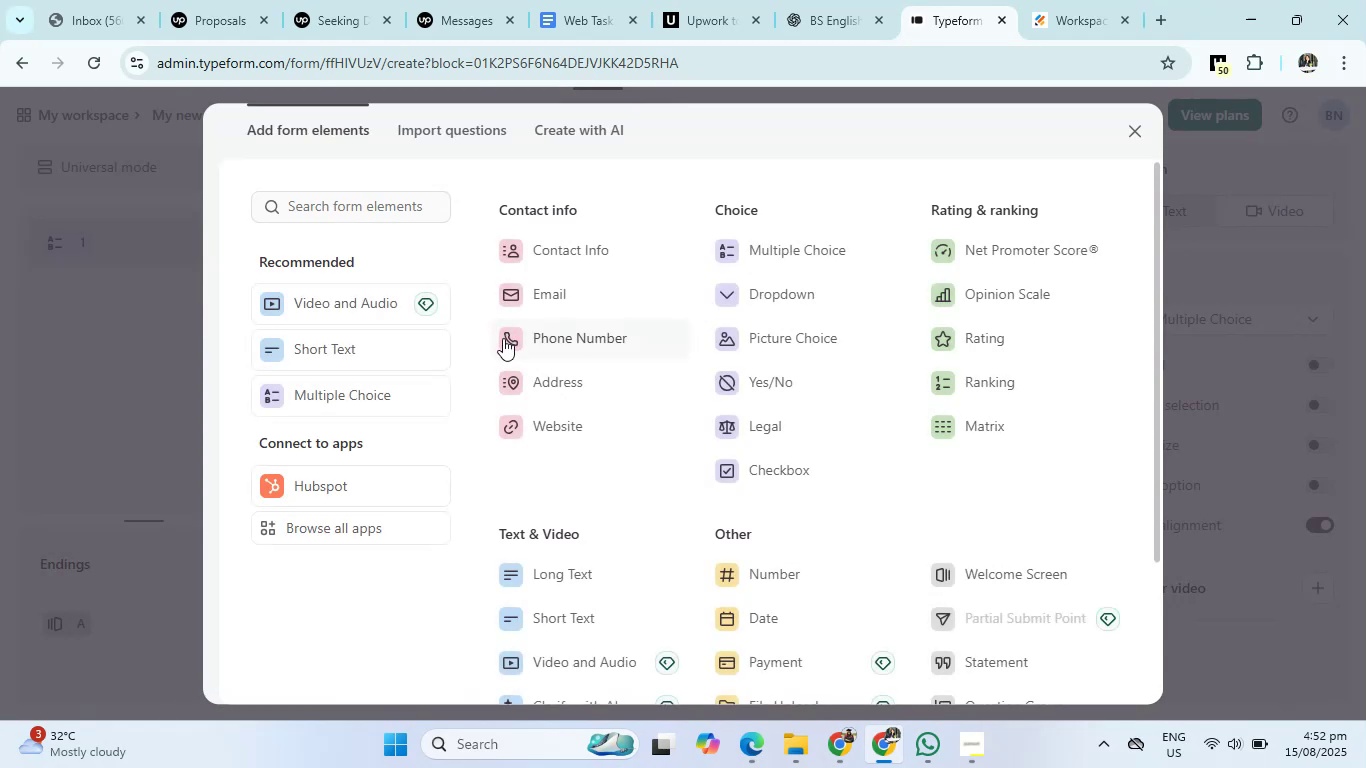 
left_click([828, 1])
 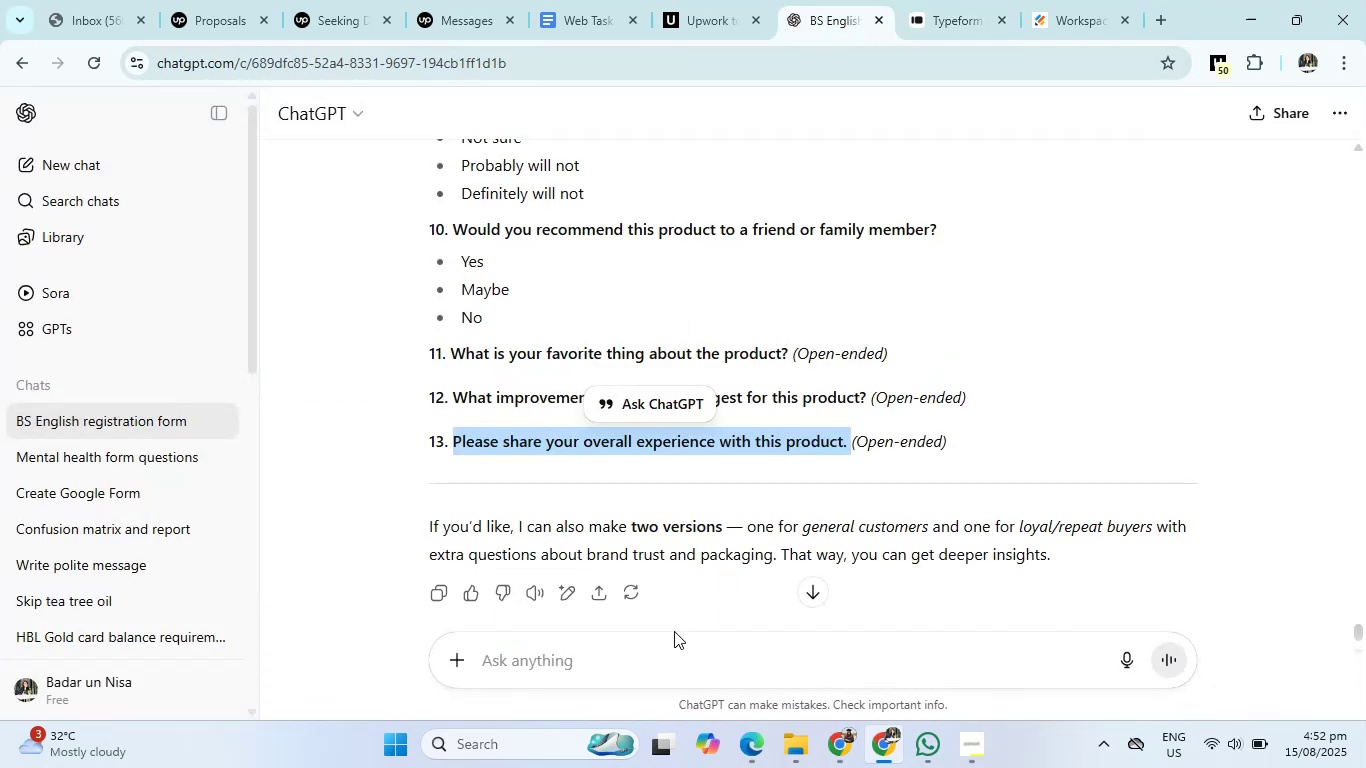 
left_click([662, 665])
 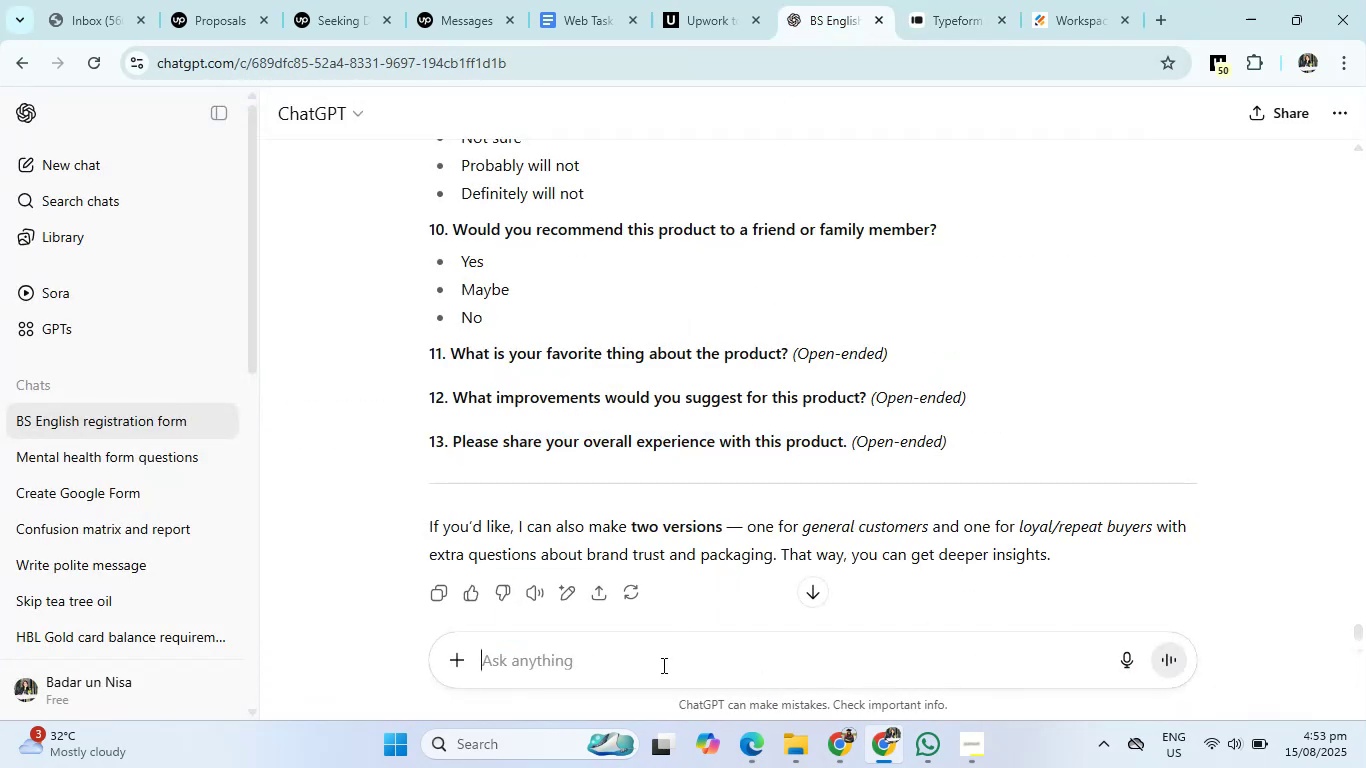 
wait(7.32)
 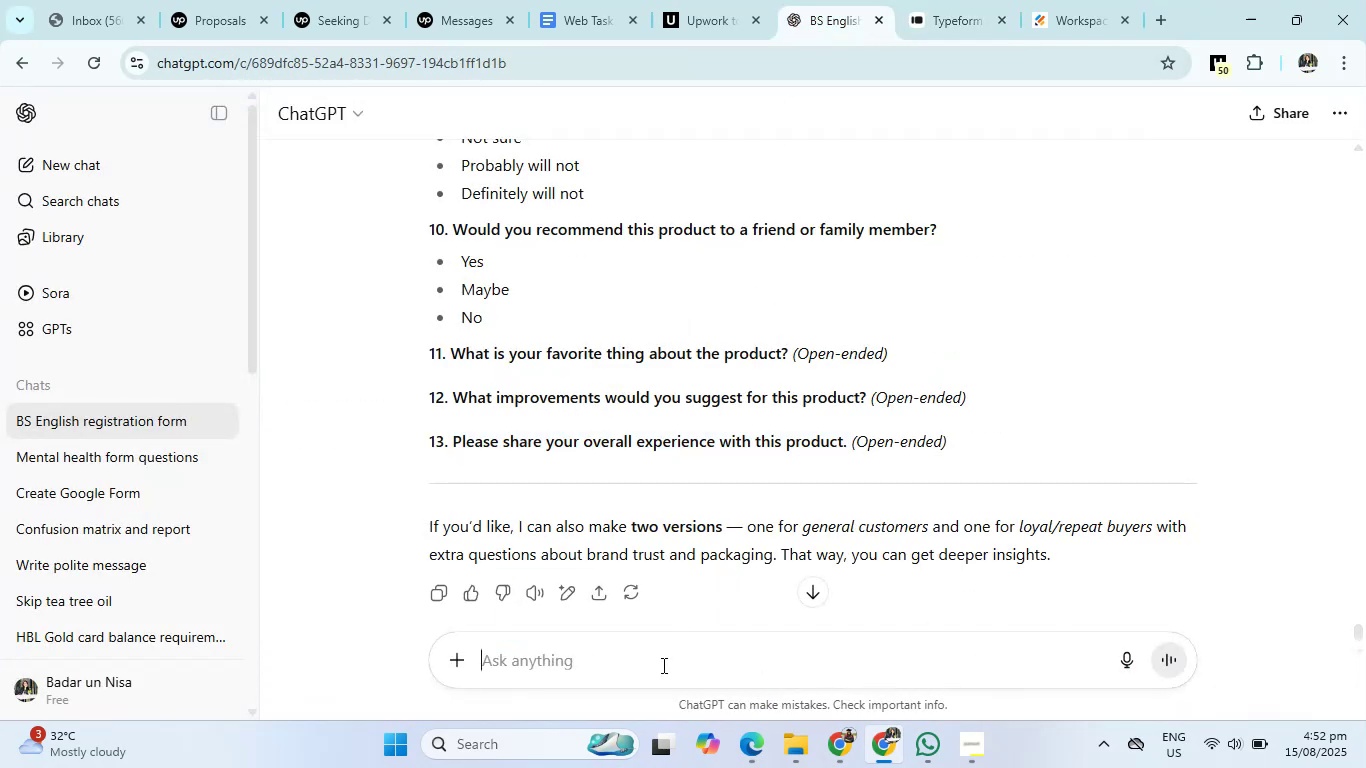 
type(q)
key(Backspace)
type(suvery review for a tea tree oil usage)
 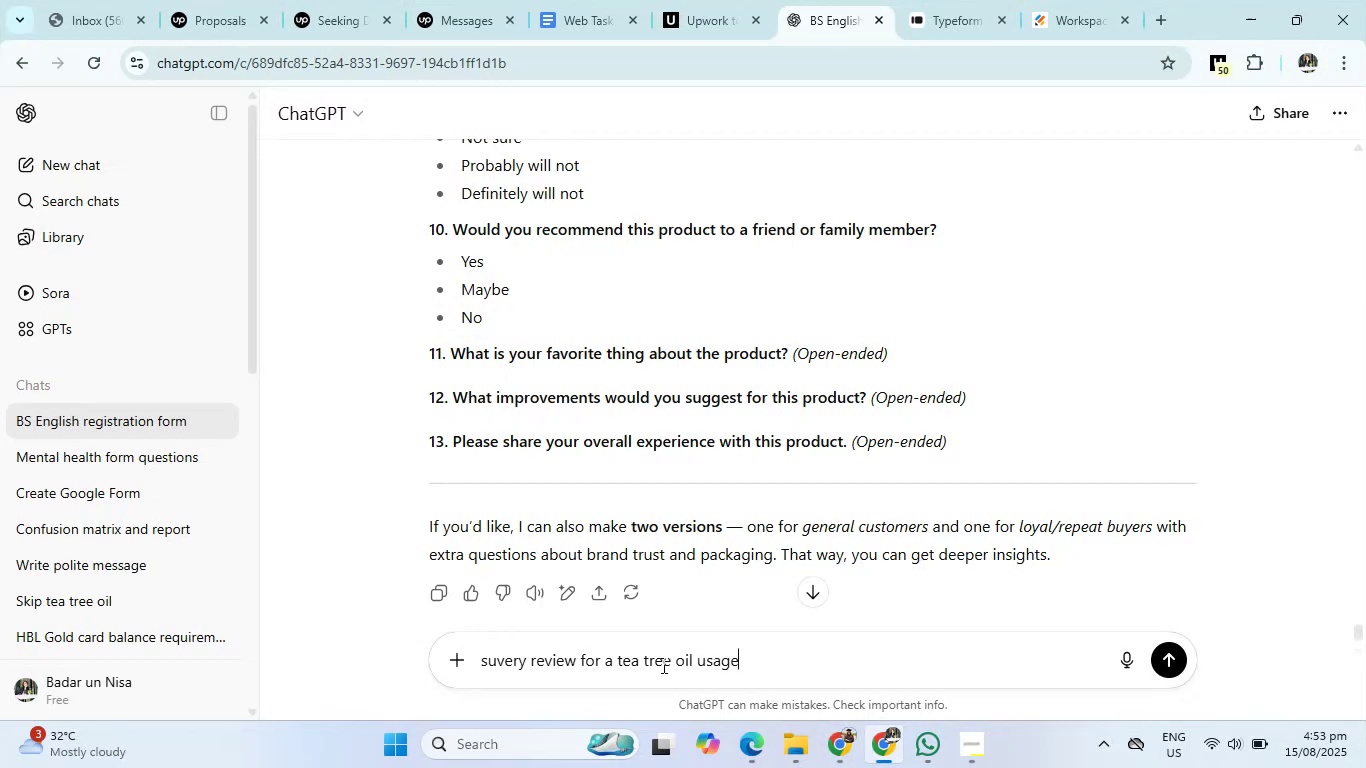 
key(Enter)
 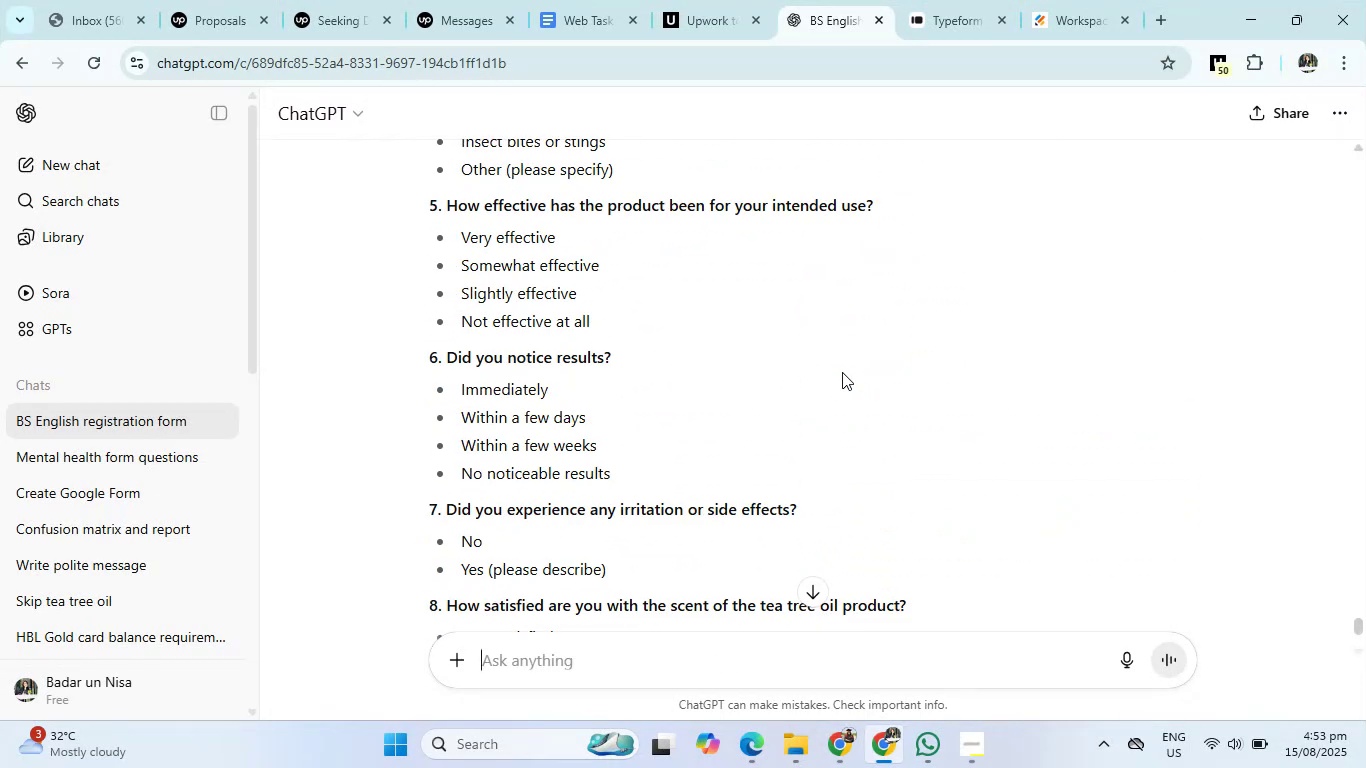 
wait(13.88)
 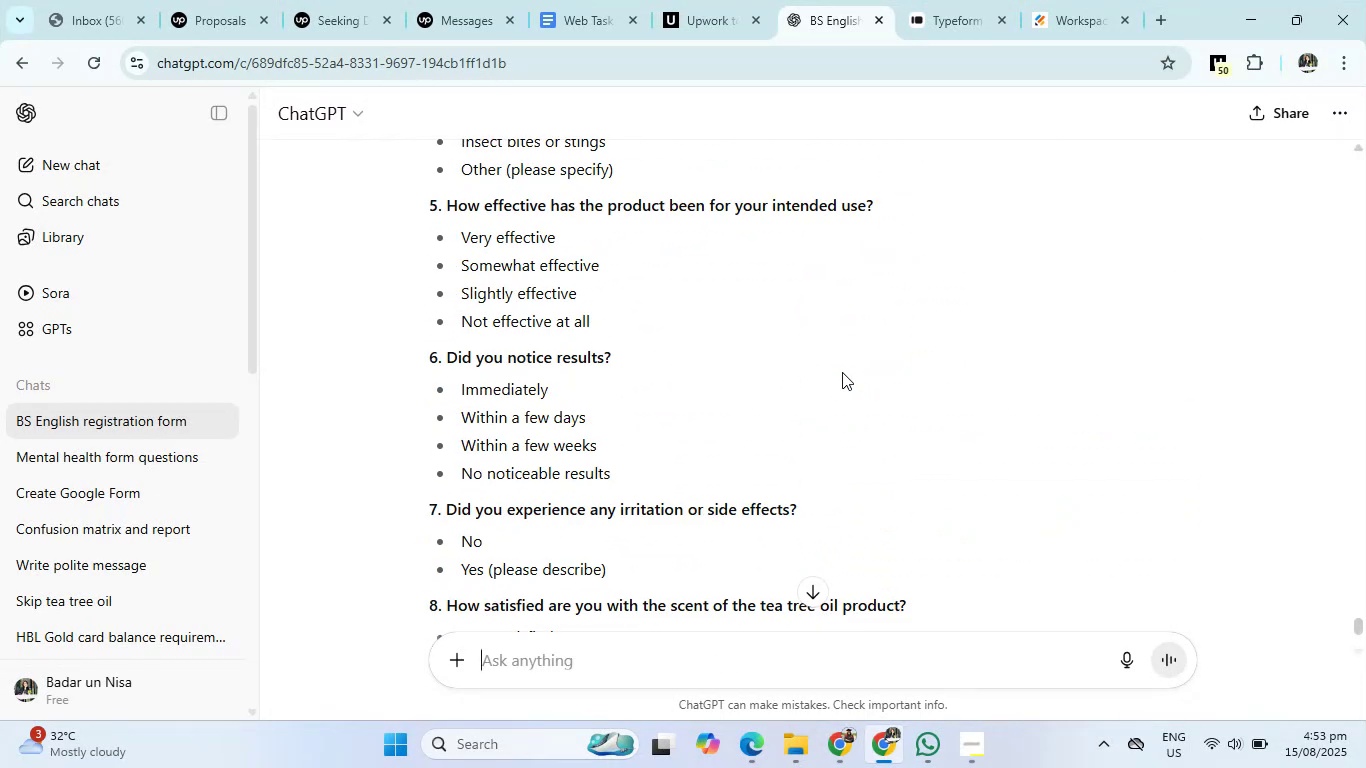 
left_click_drag(start_coordinate=[749, 331], to_coordinate=[410, 328])
 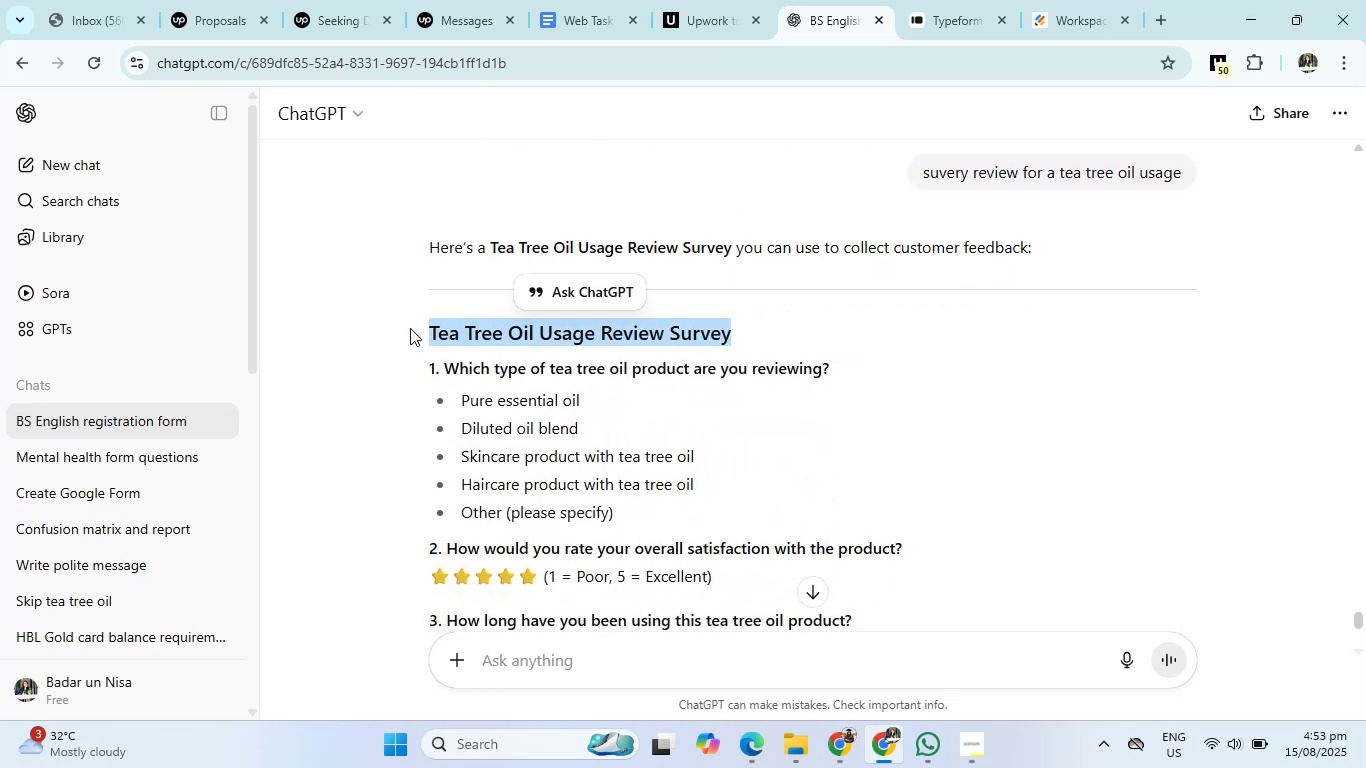 
key(Control+C)
 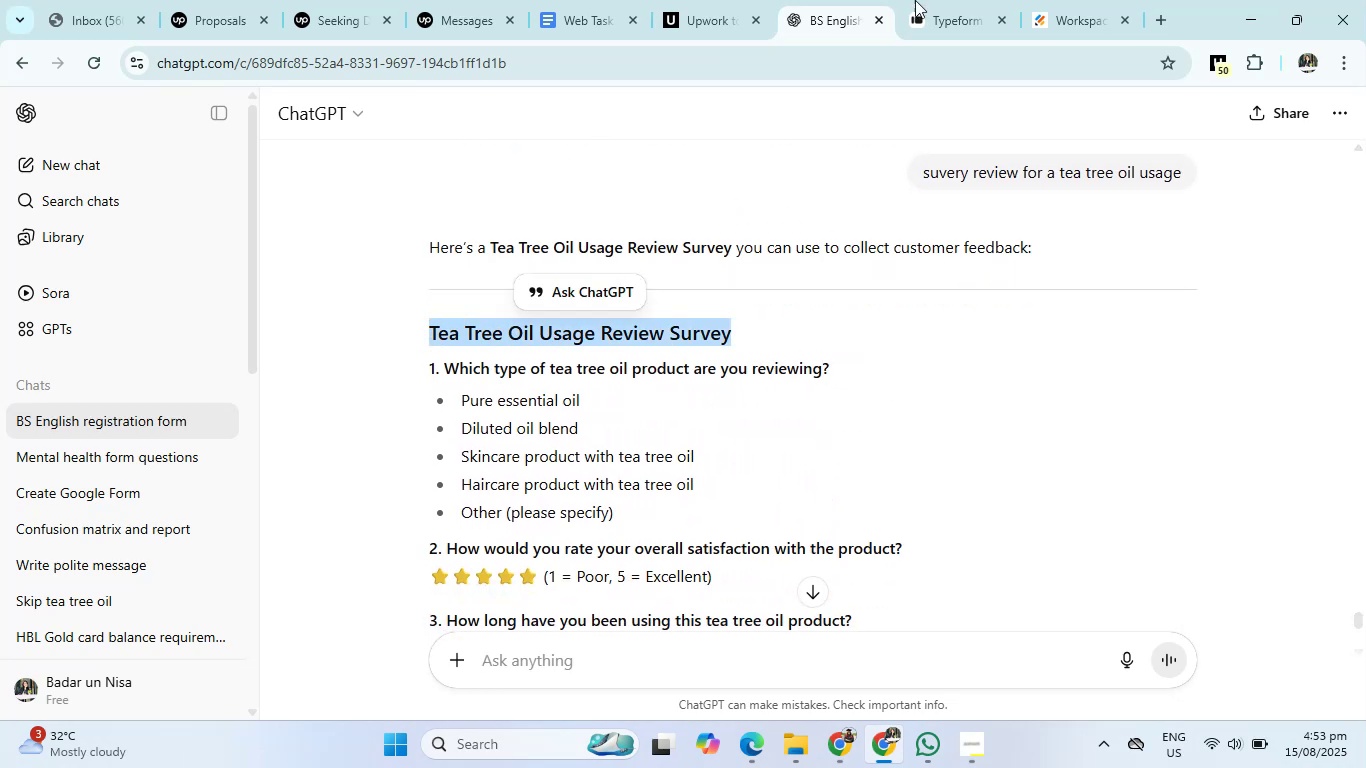 
left_click([945, 0])
 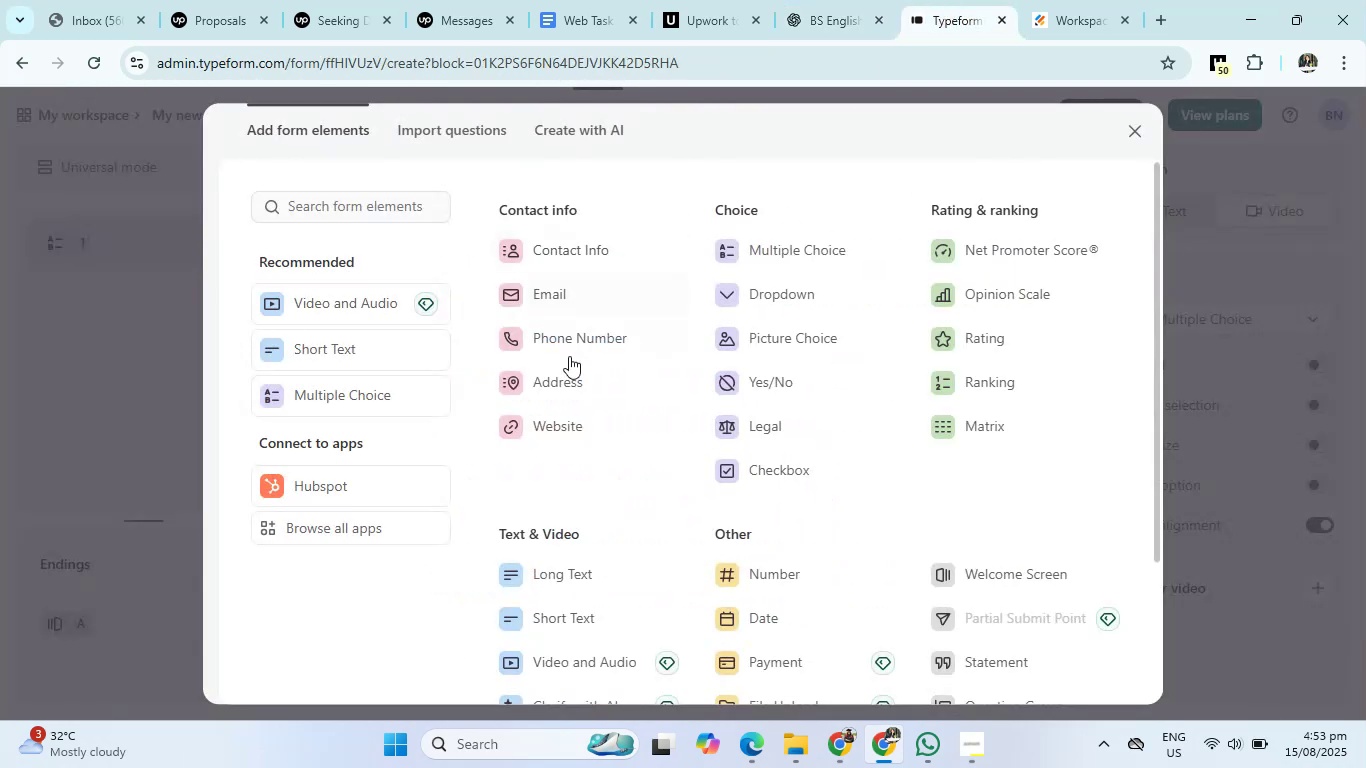 
scroll: coordinate [1017, 563], scroll_direction: down, amount: 1.0
 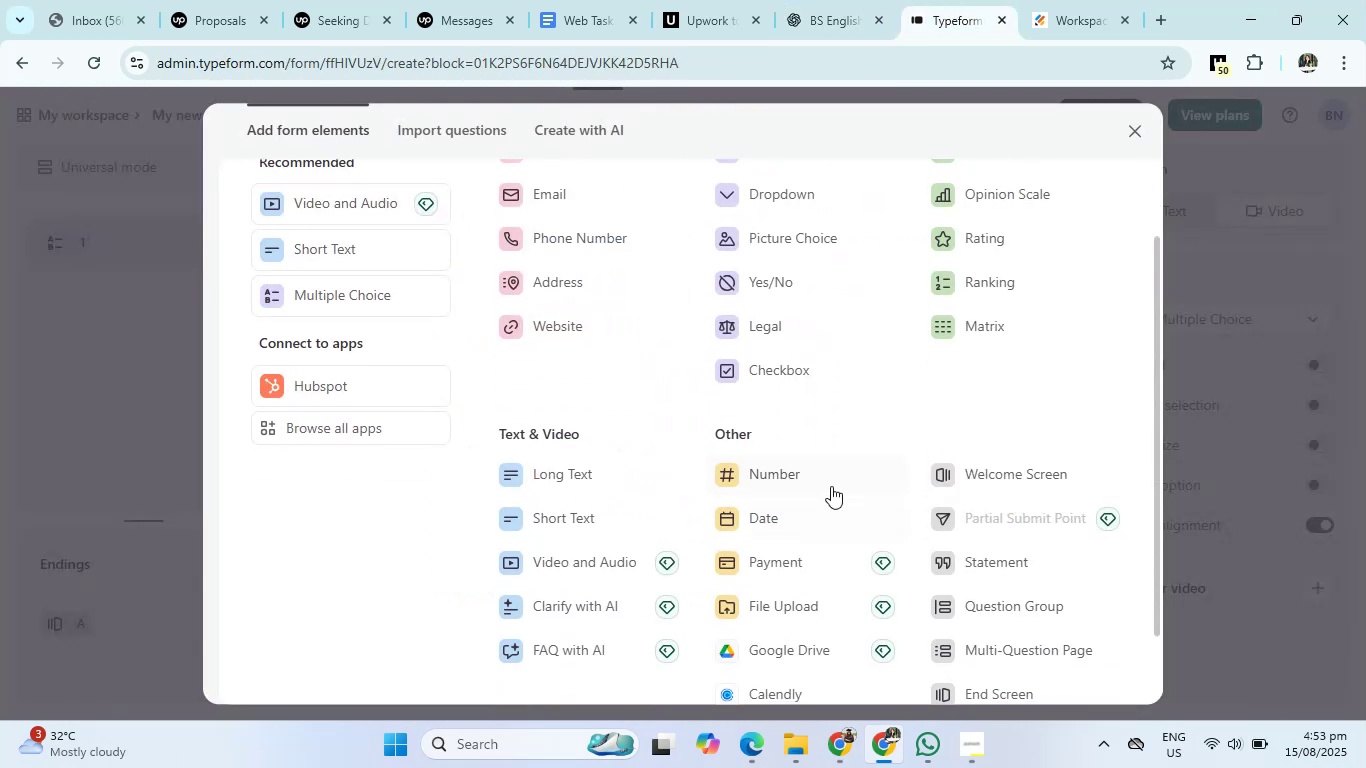 
left_click([985, 479])
 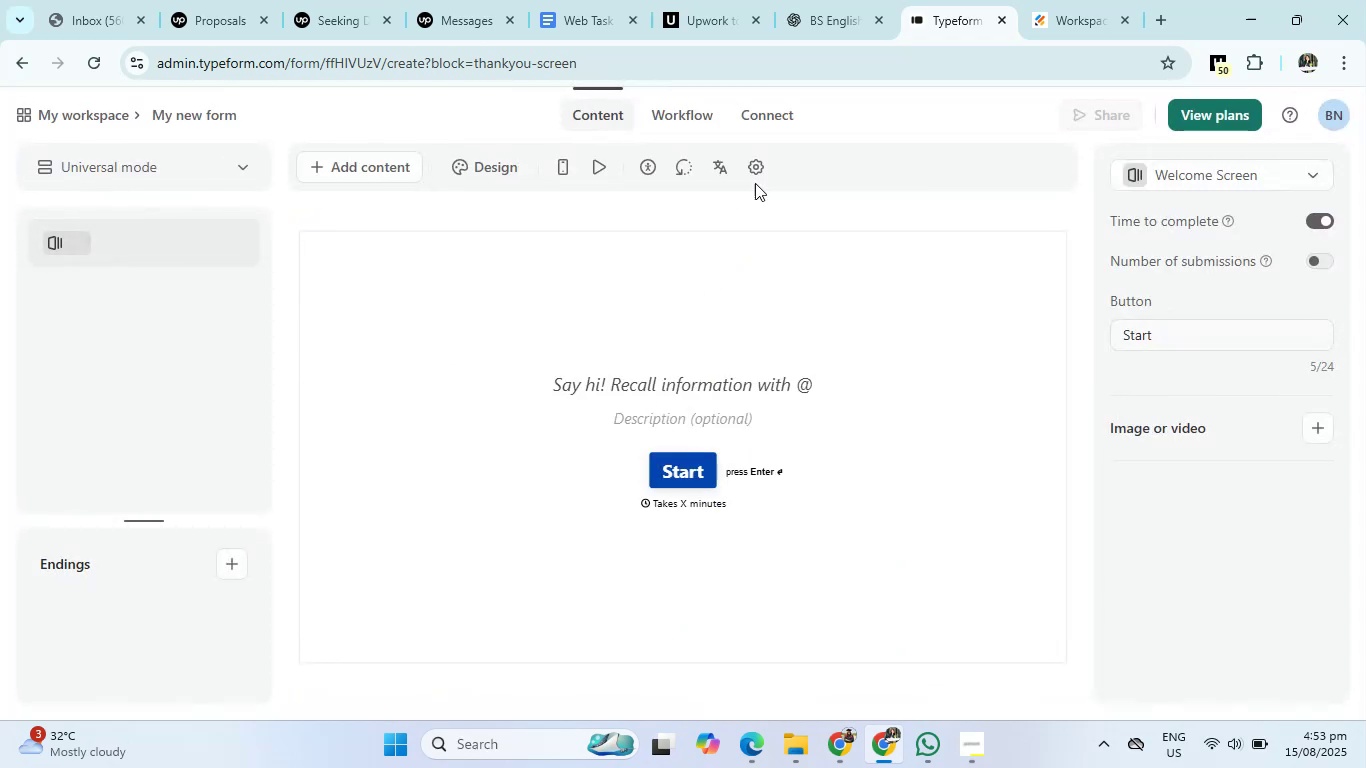 
left_click([807, 0])
 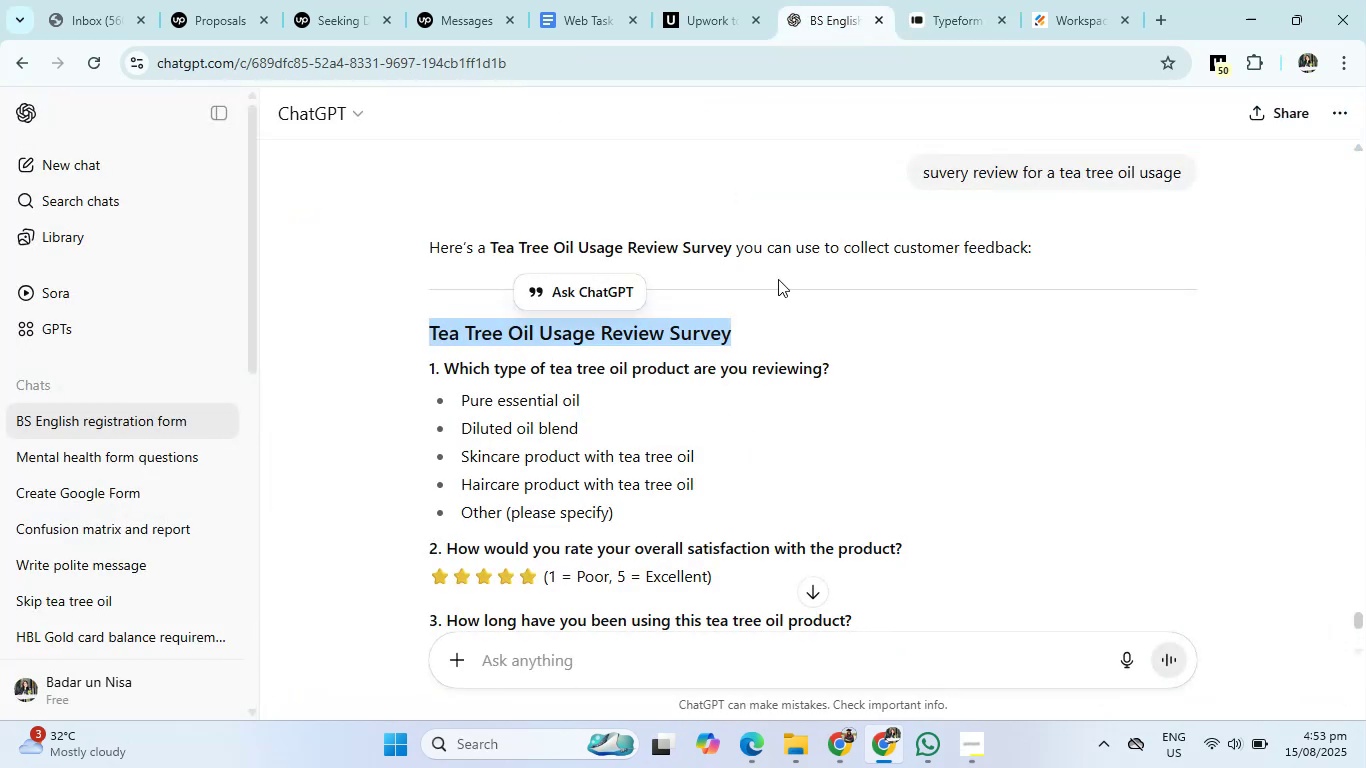 
left_click([1002, 0])
 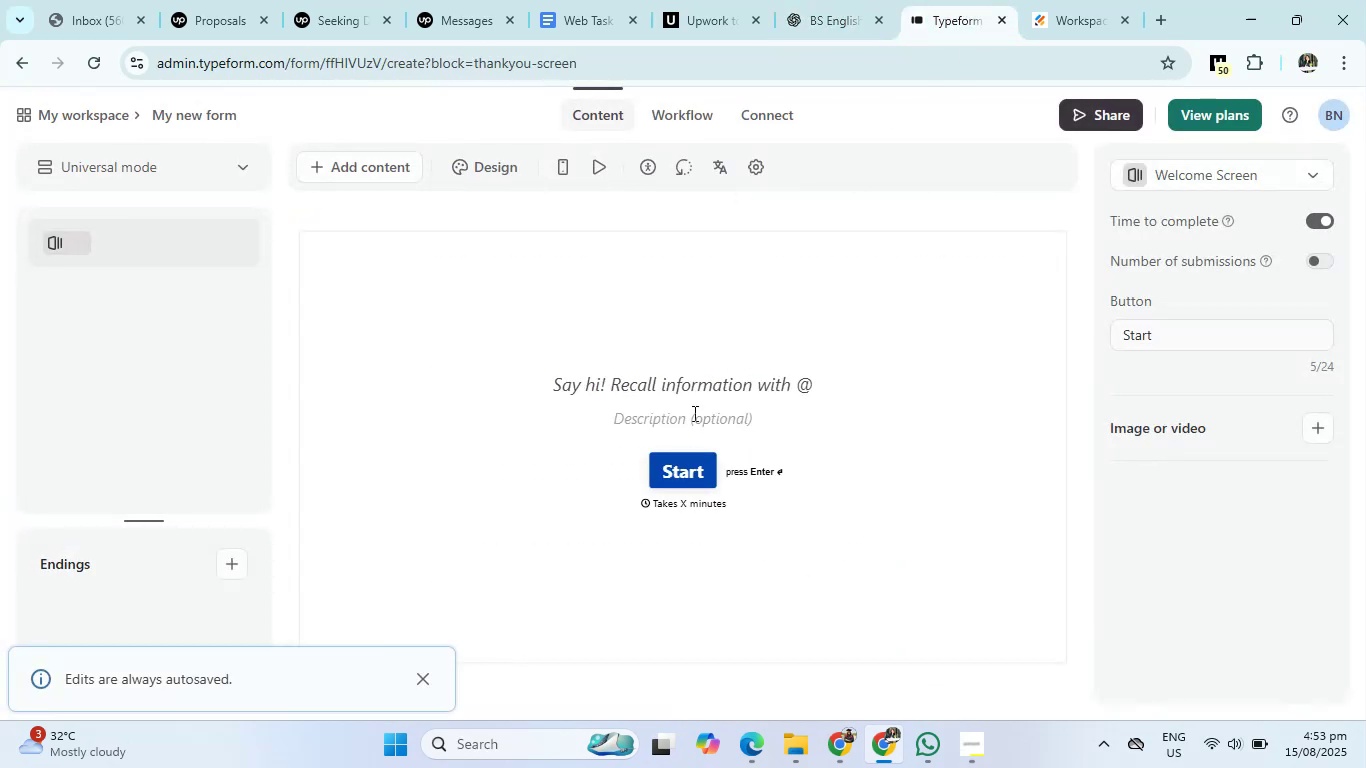 
left_click([685, 386])
 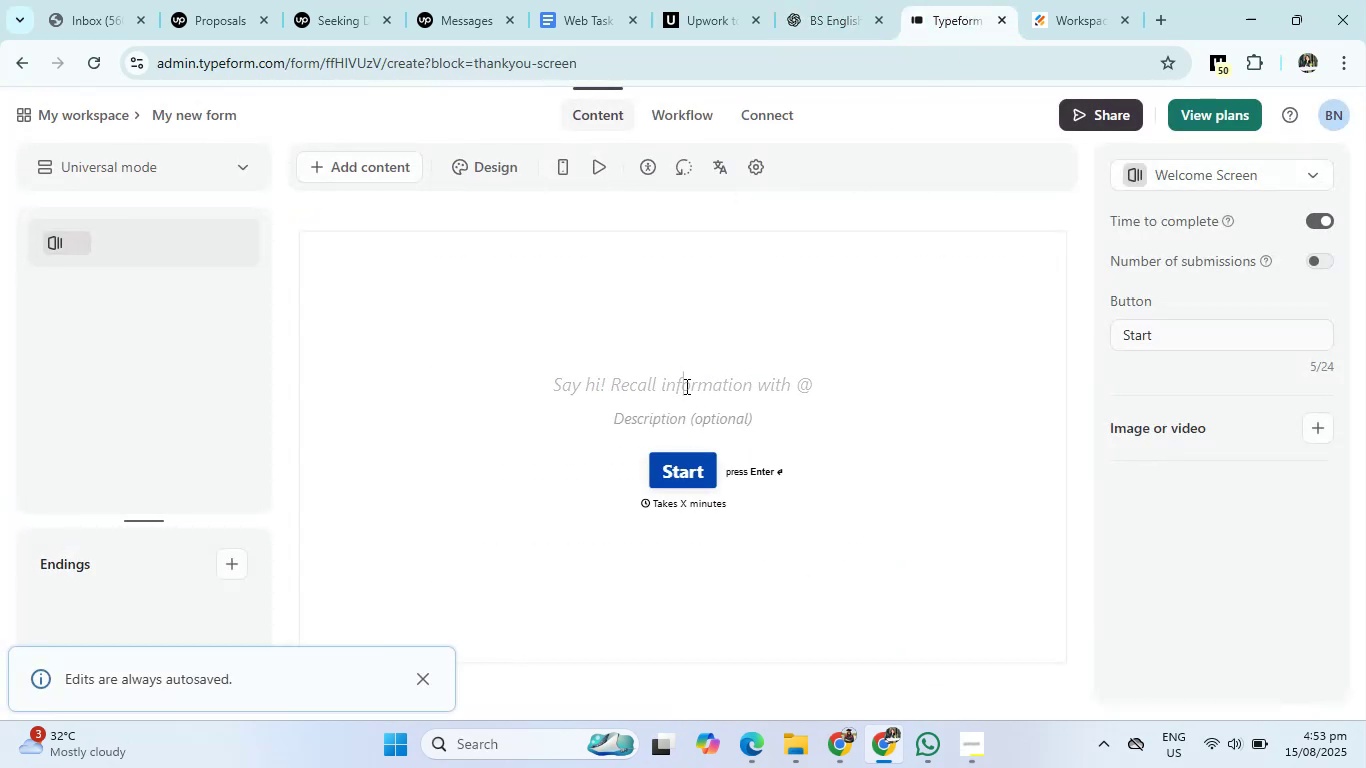 
type(Tea Tree oil usage review survey)
 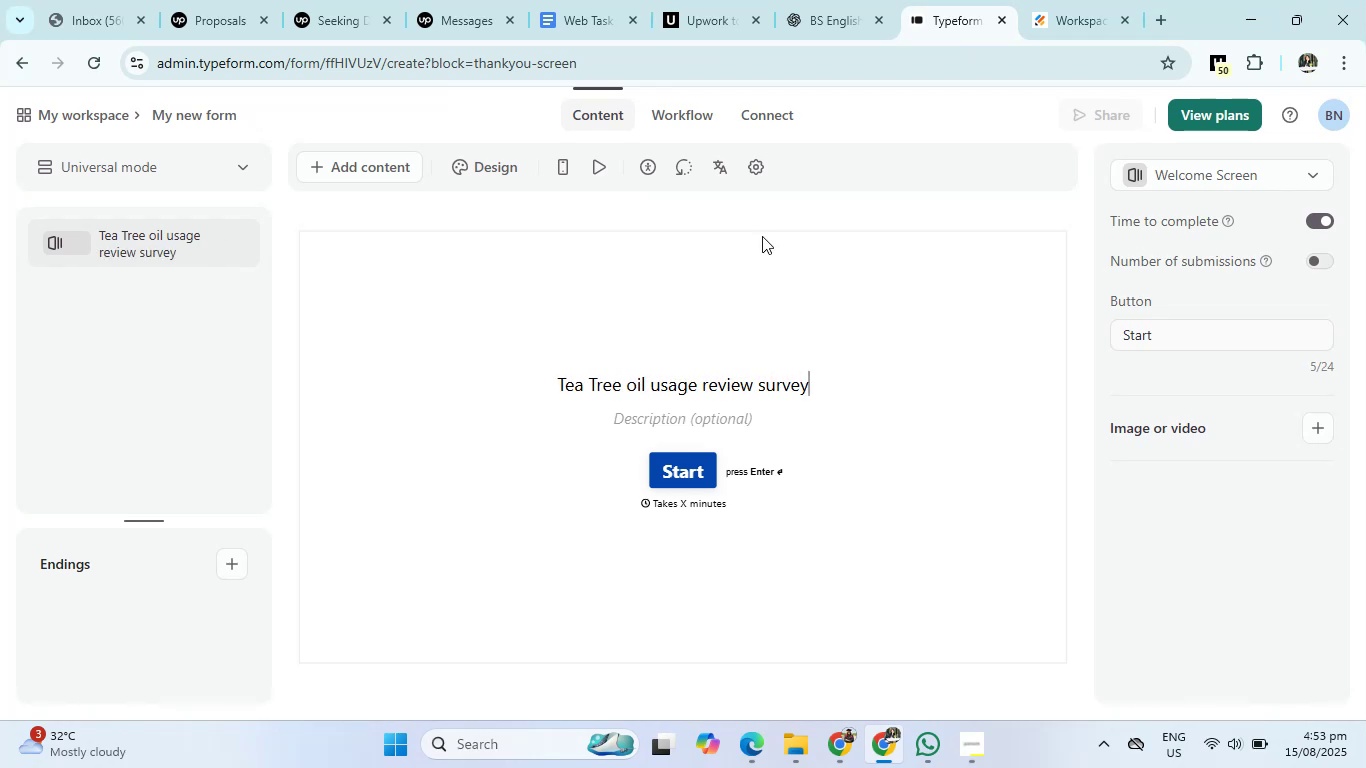 
left_click([861, 0])
 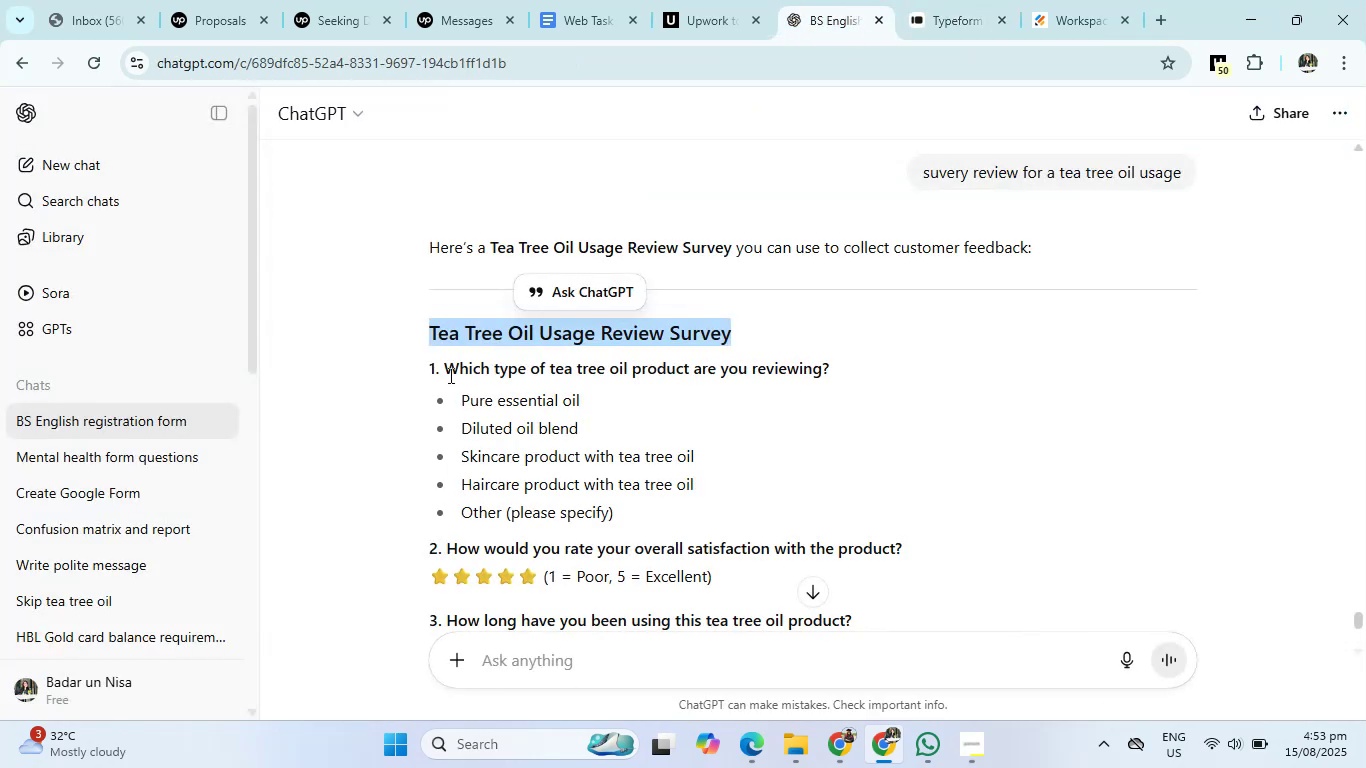 
left_click_drag(start_coordinate=[446, 365], to_coordinate=[831, 378])
 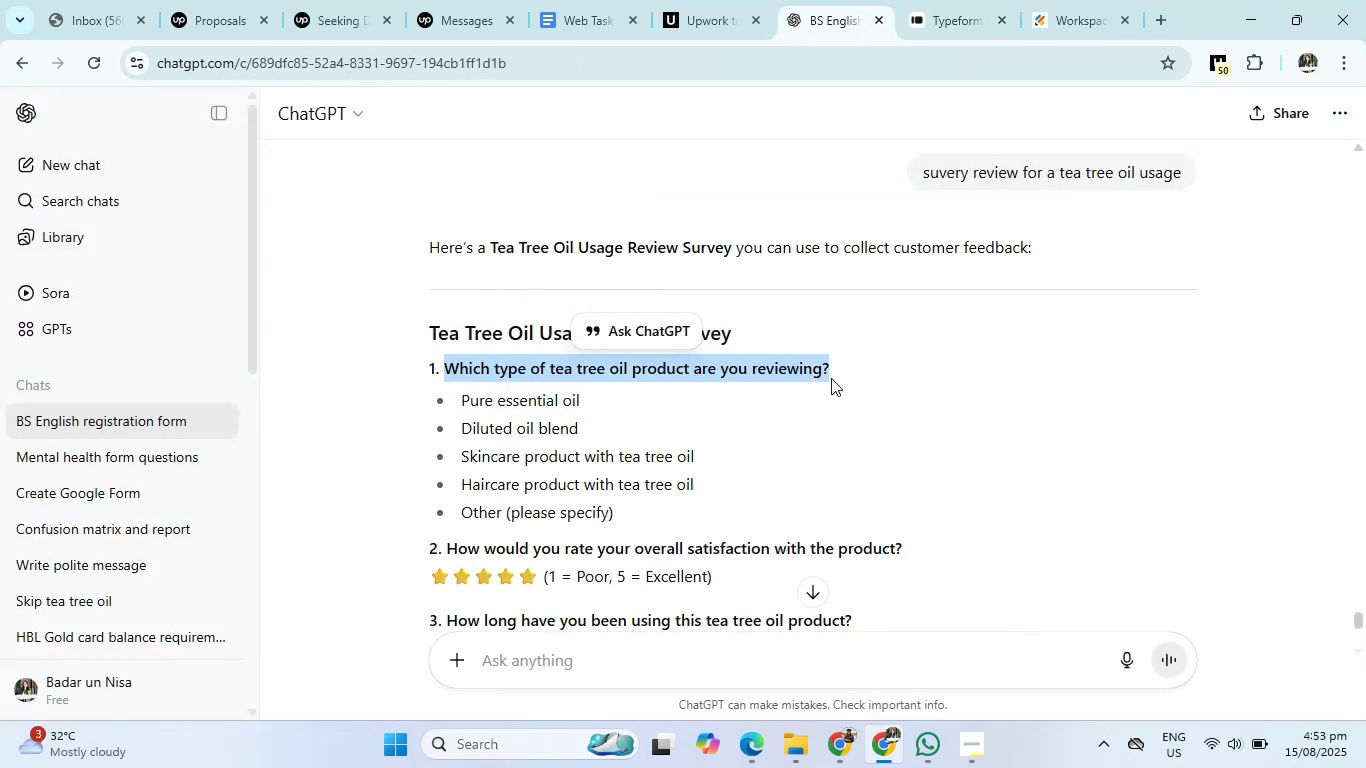 
key(Control+C)
 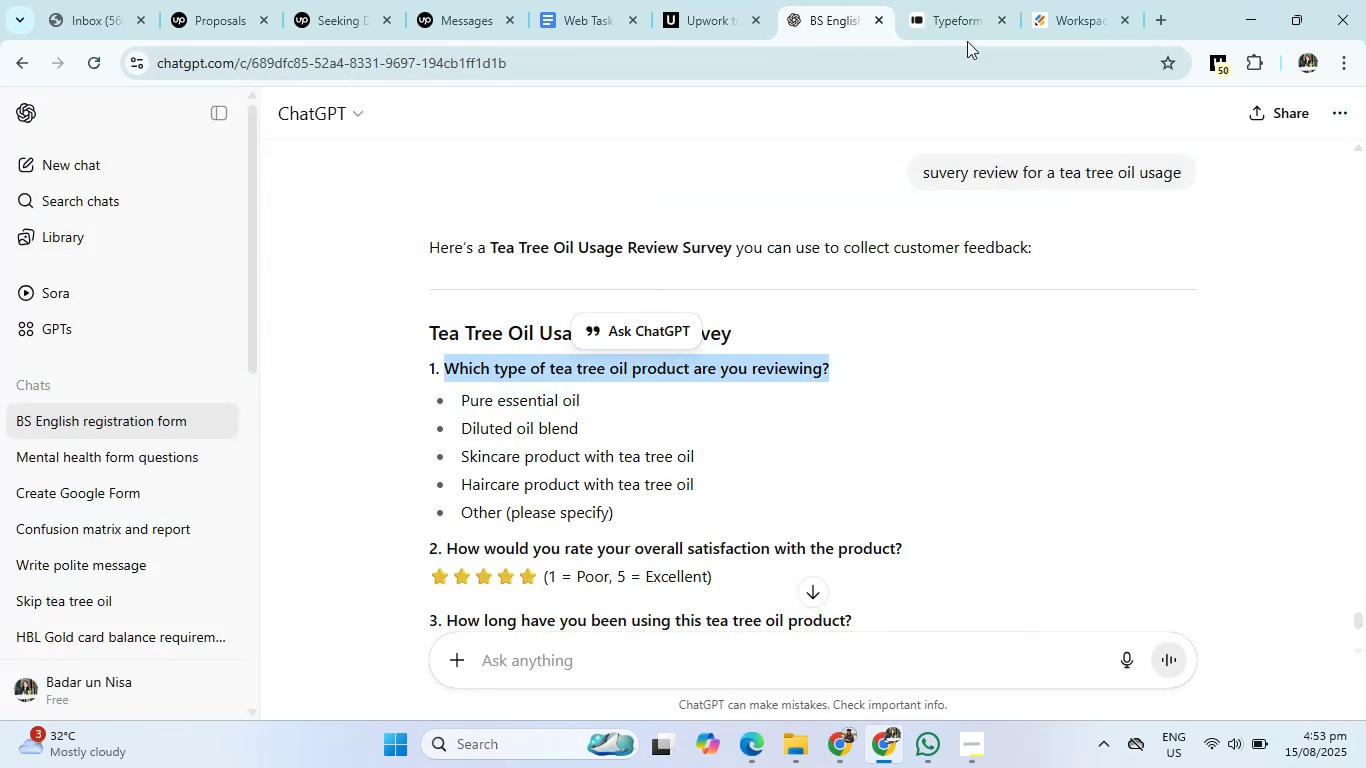 
left_click([971, 20])
 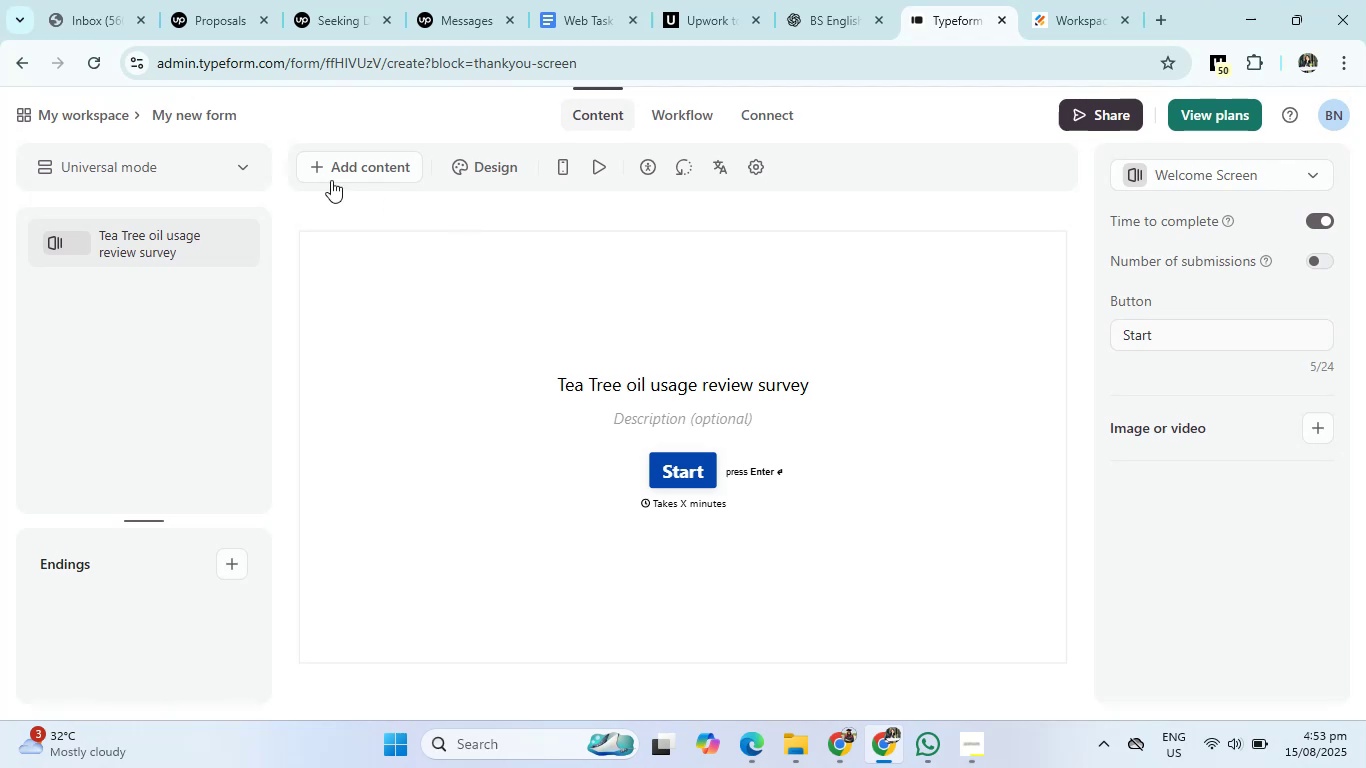 
left_click([329, 164])
 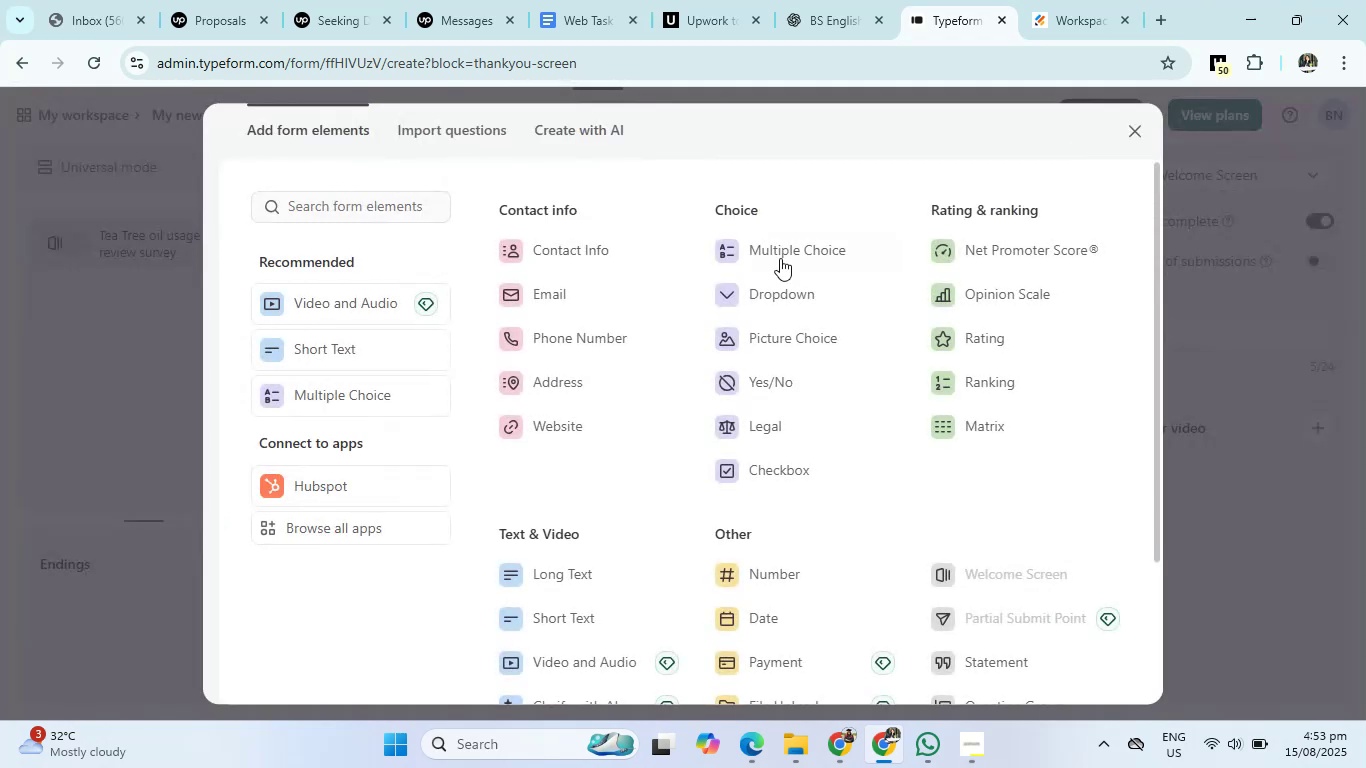 
left_click([793, 258])
 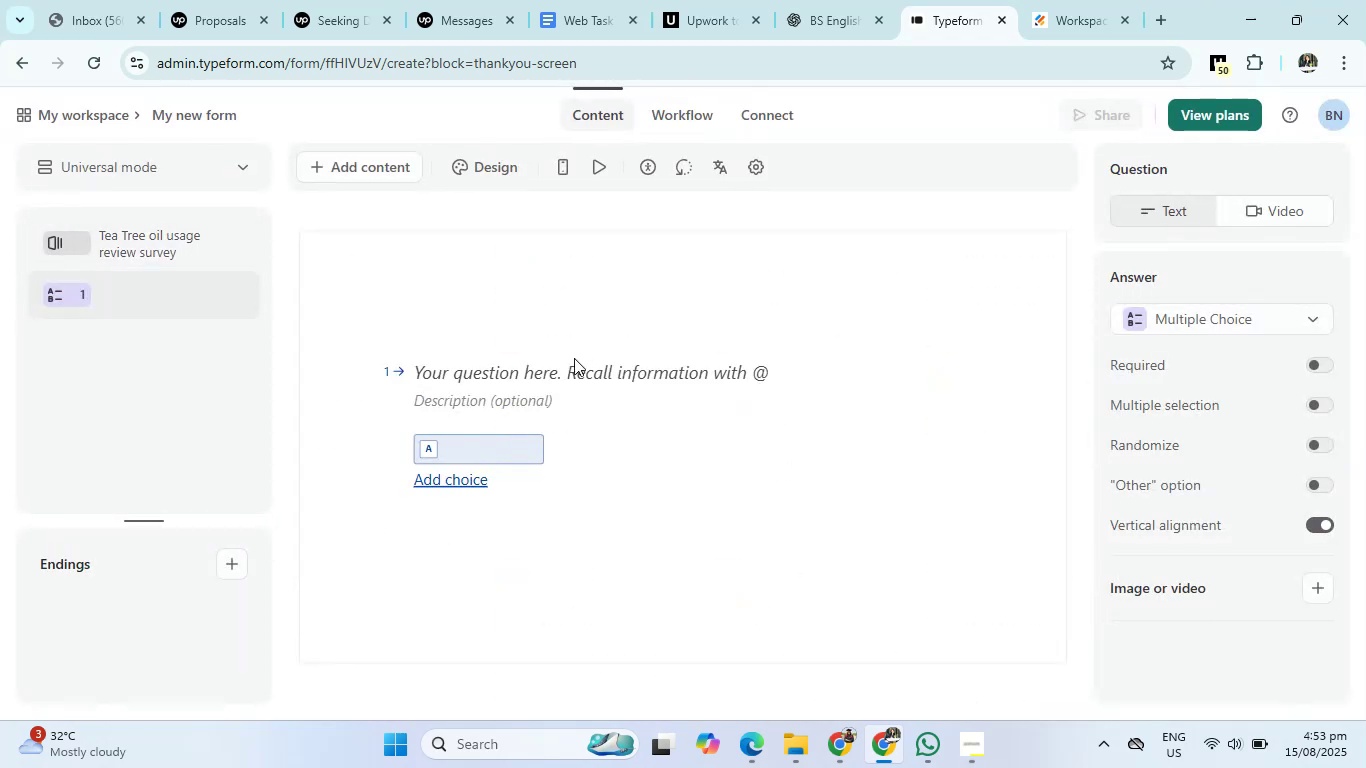 
left_click([573, 367])
 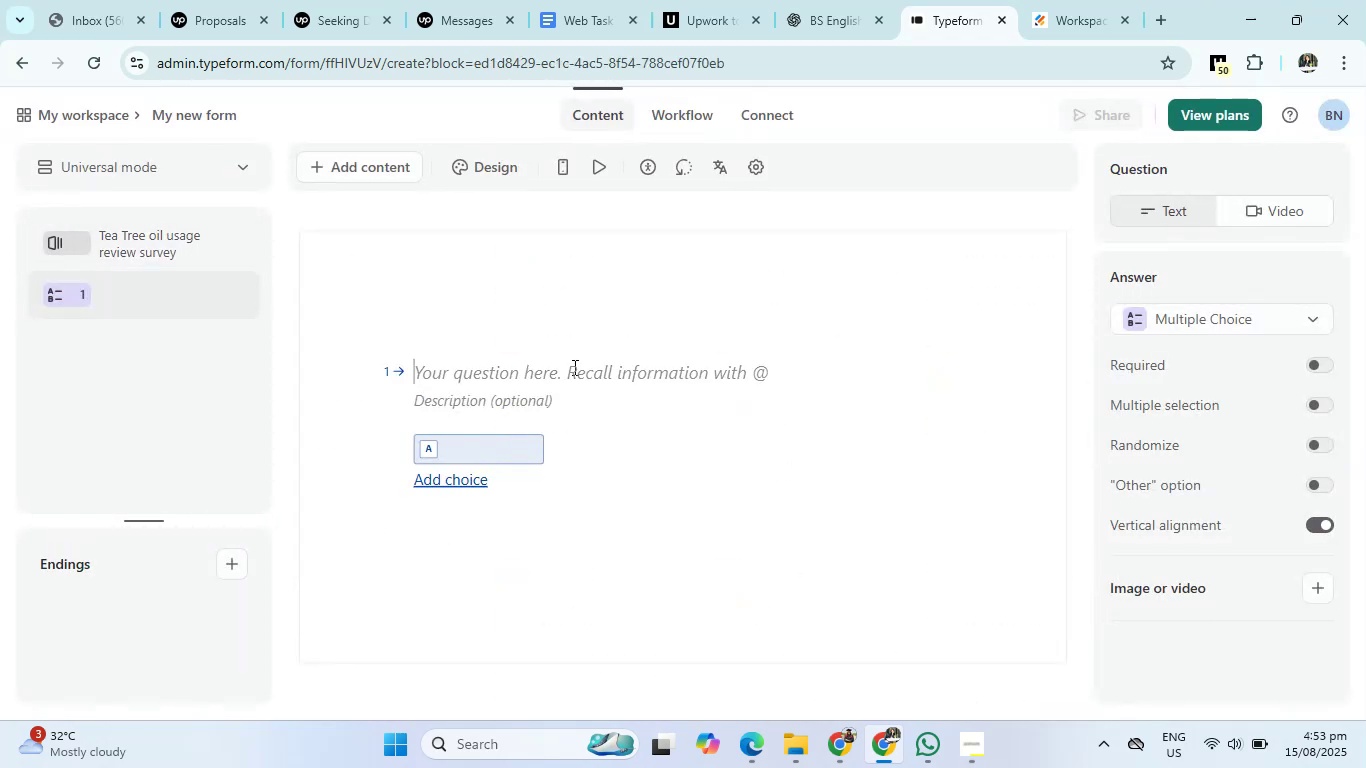 
key(Control+V)
 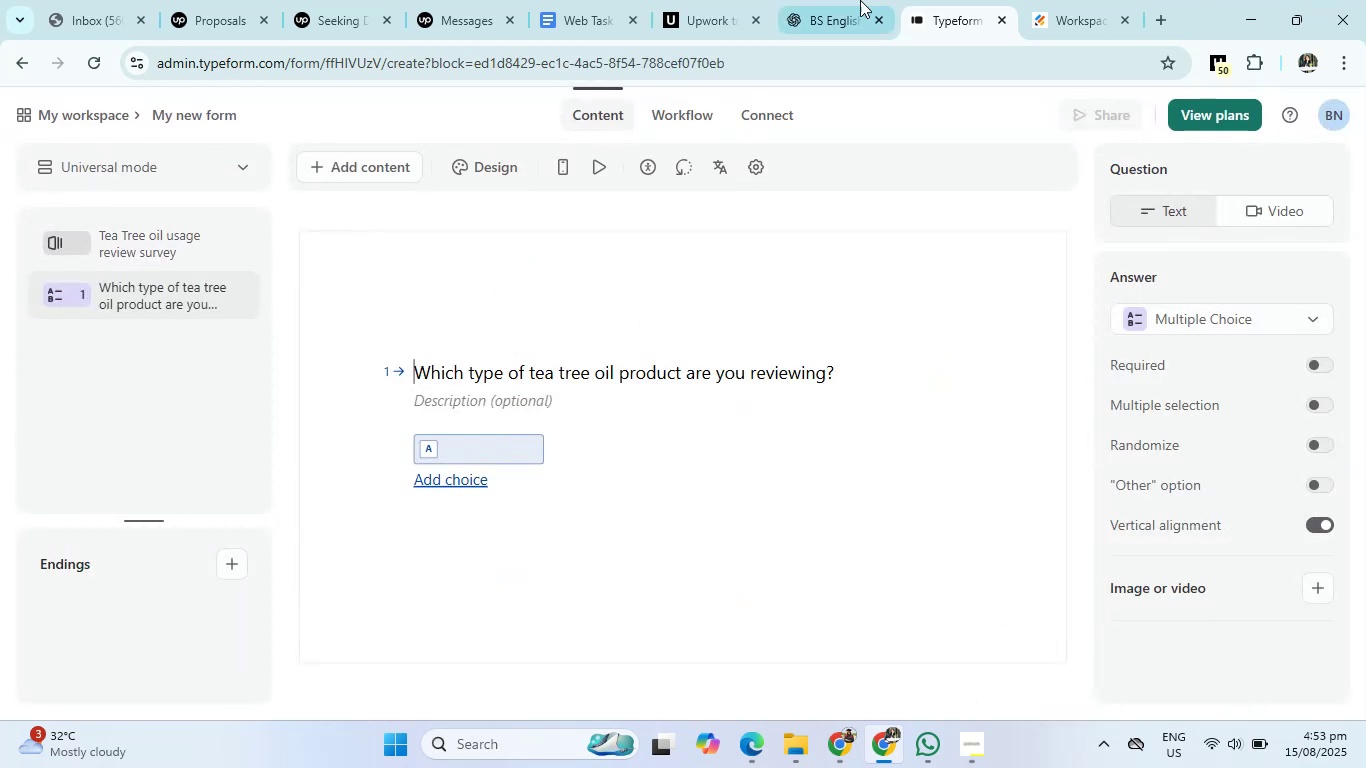 
left_click([869, 0])
 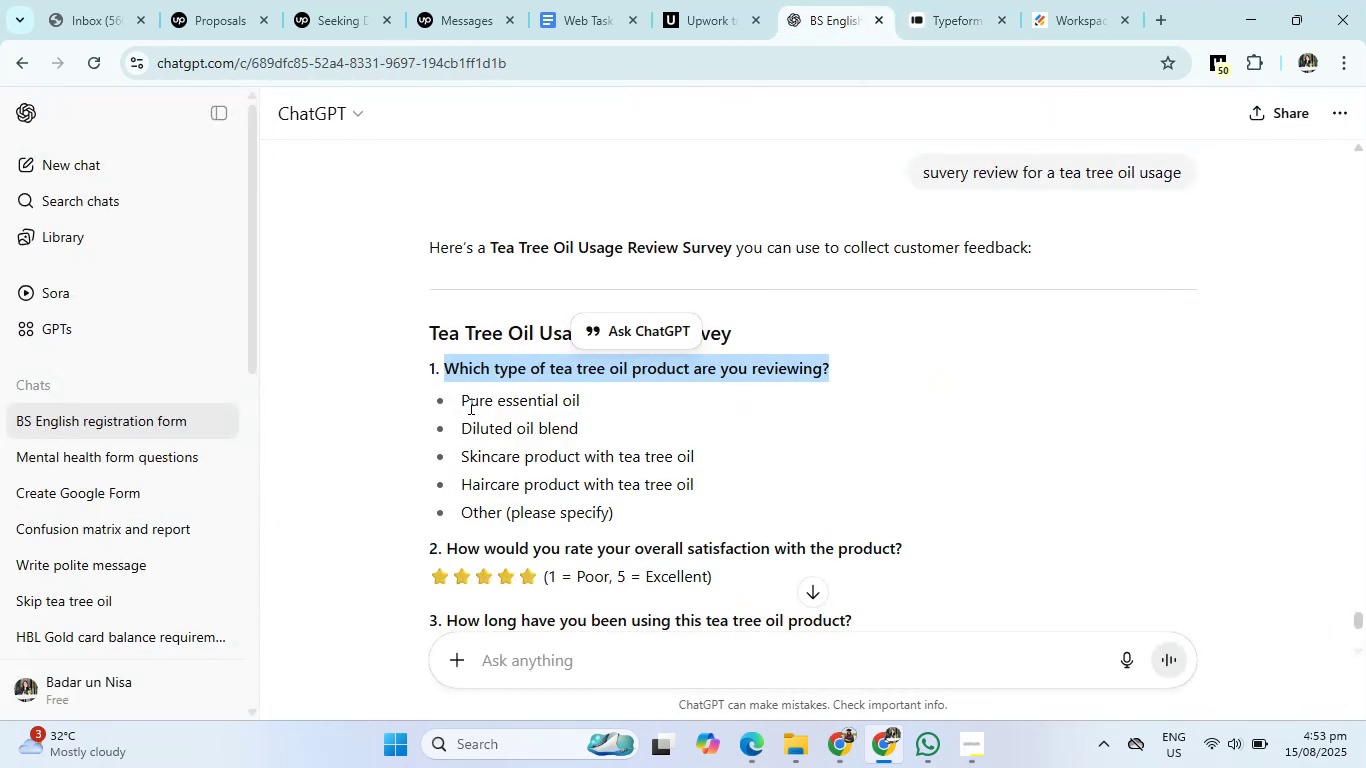 
left_click_drag(start_coordinate=[461, 397], to_coordinate=[648, 507])
 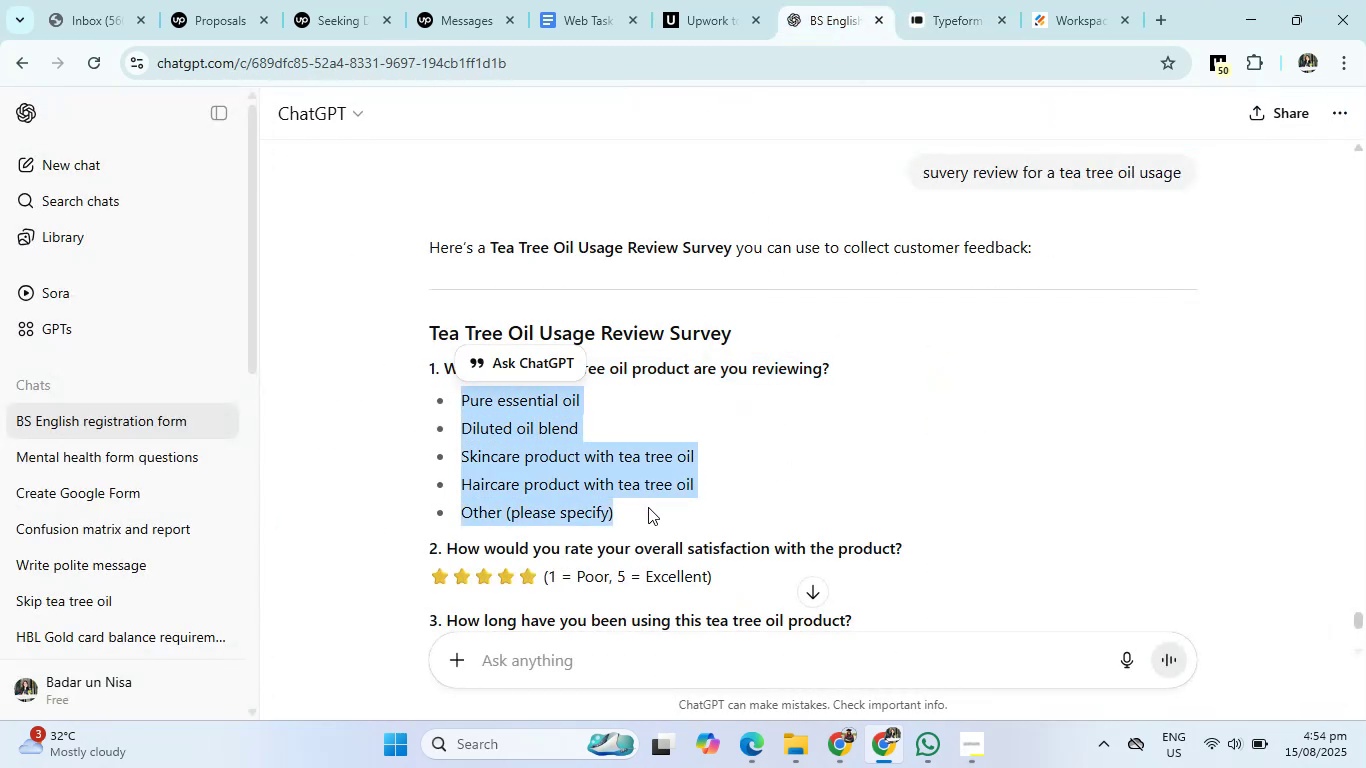 
key(Control+C)
 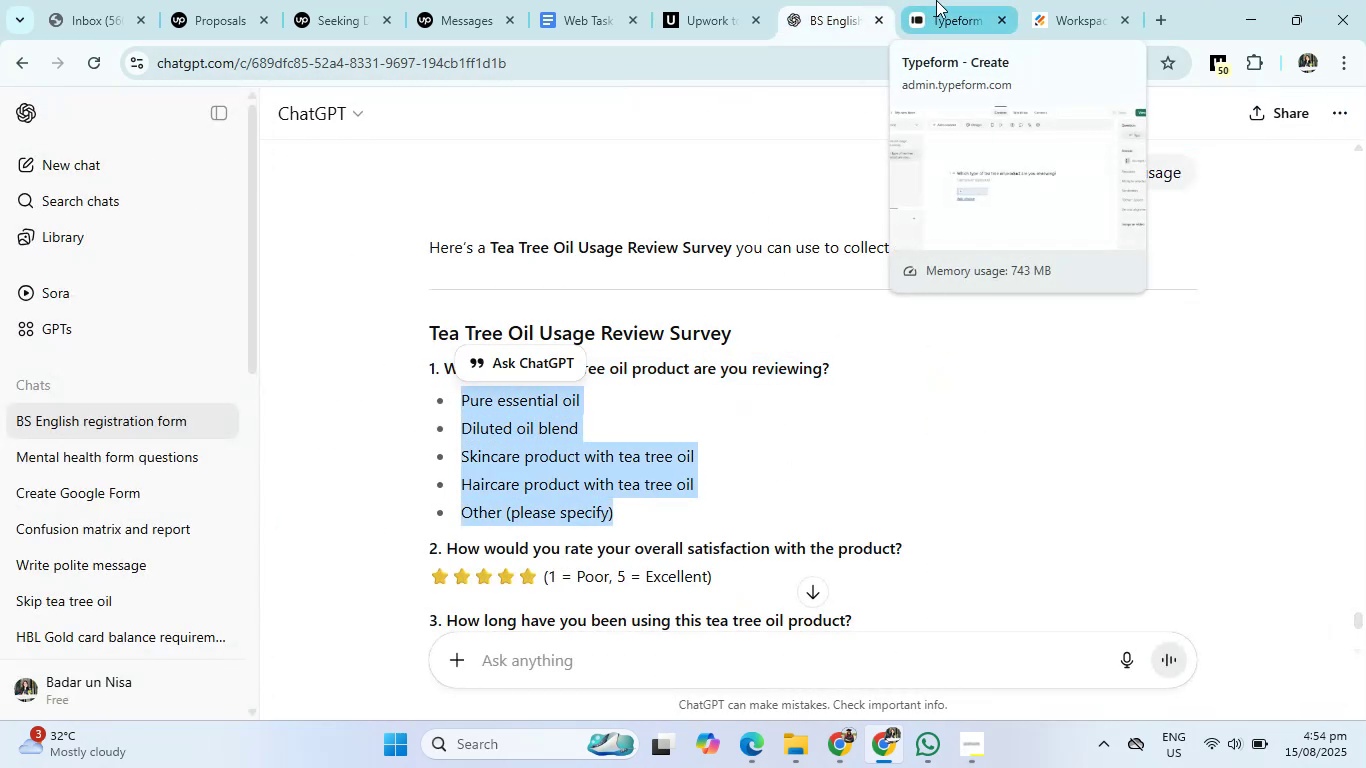 
left_click([936, 0])
 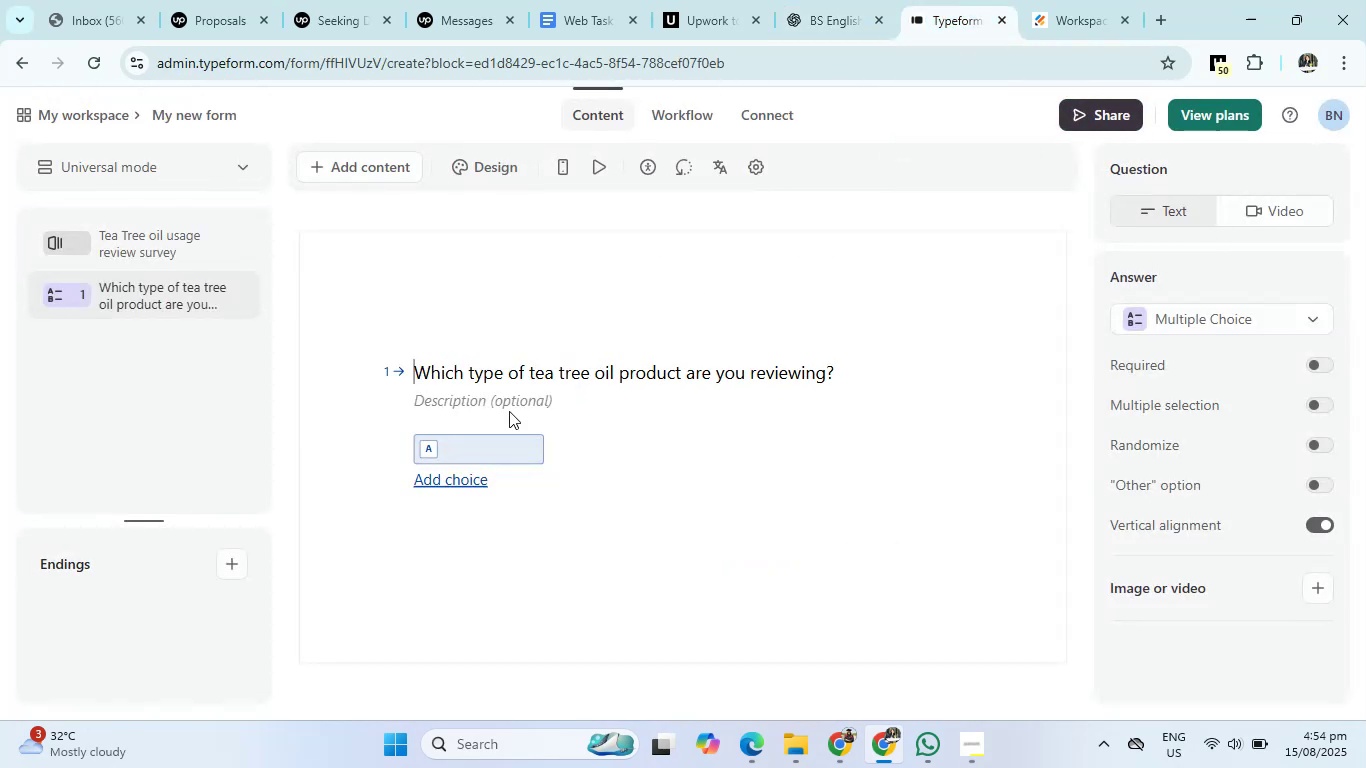 
left_click([467, 443])
 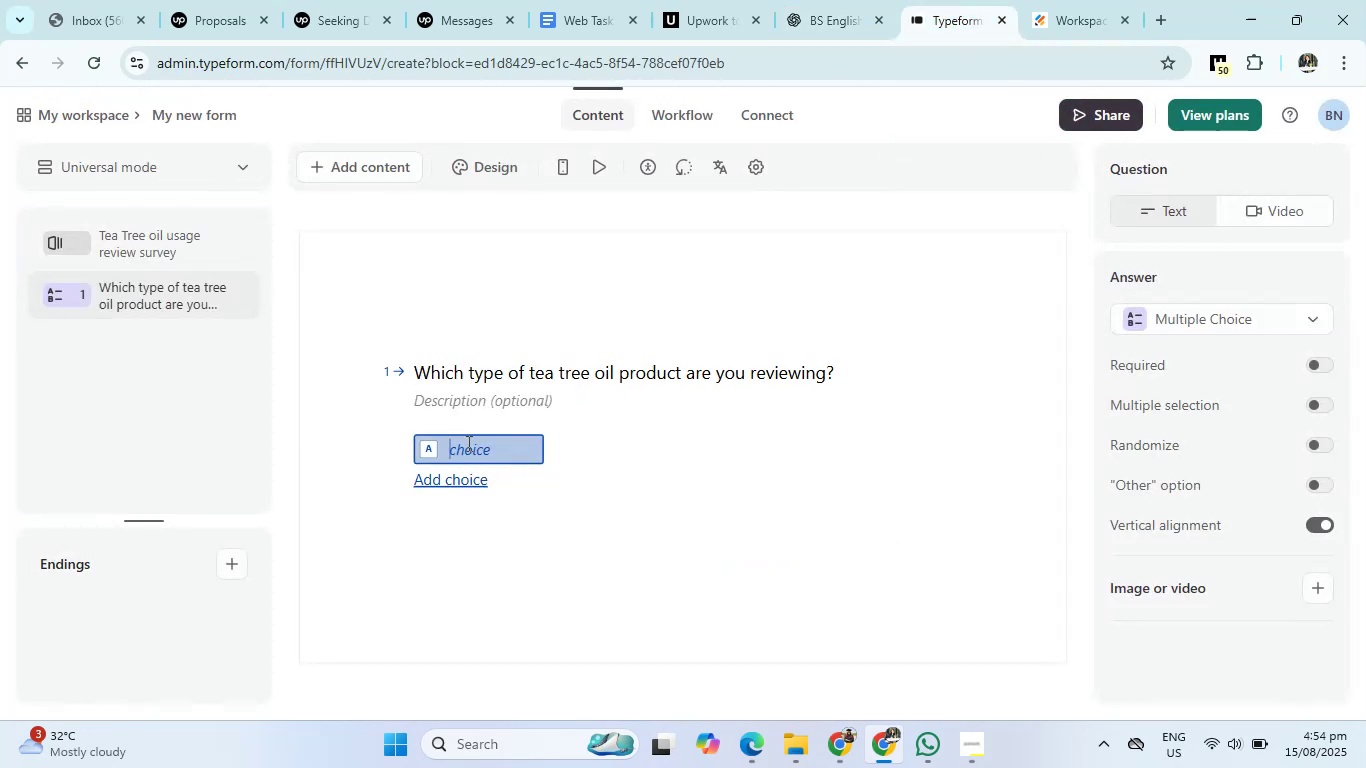 
key(Control+V)
 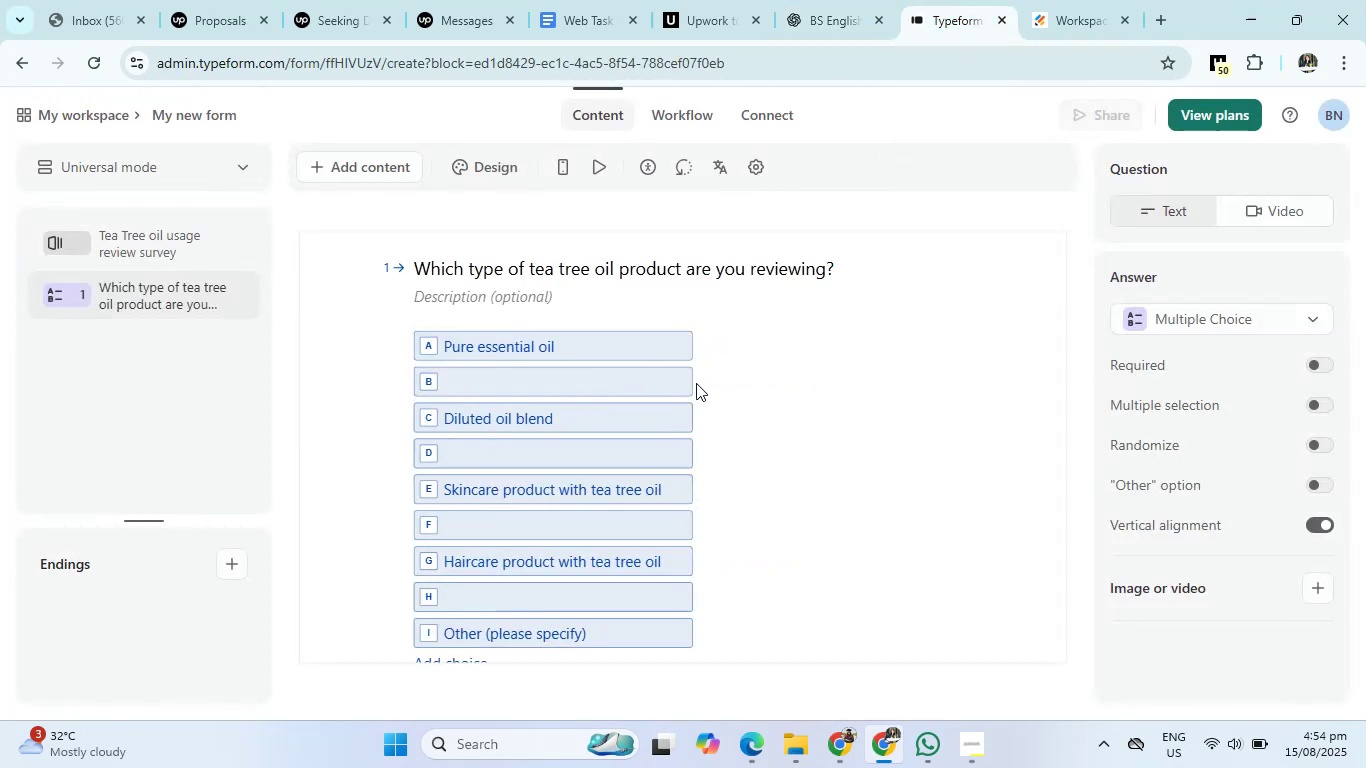 
left_click([688, 385])
 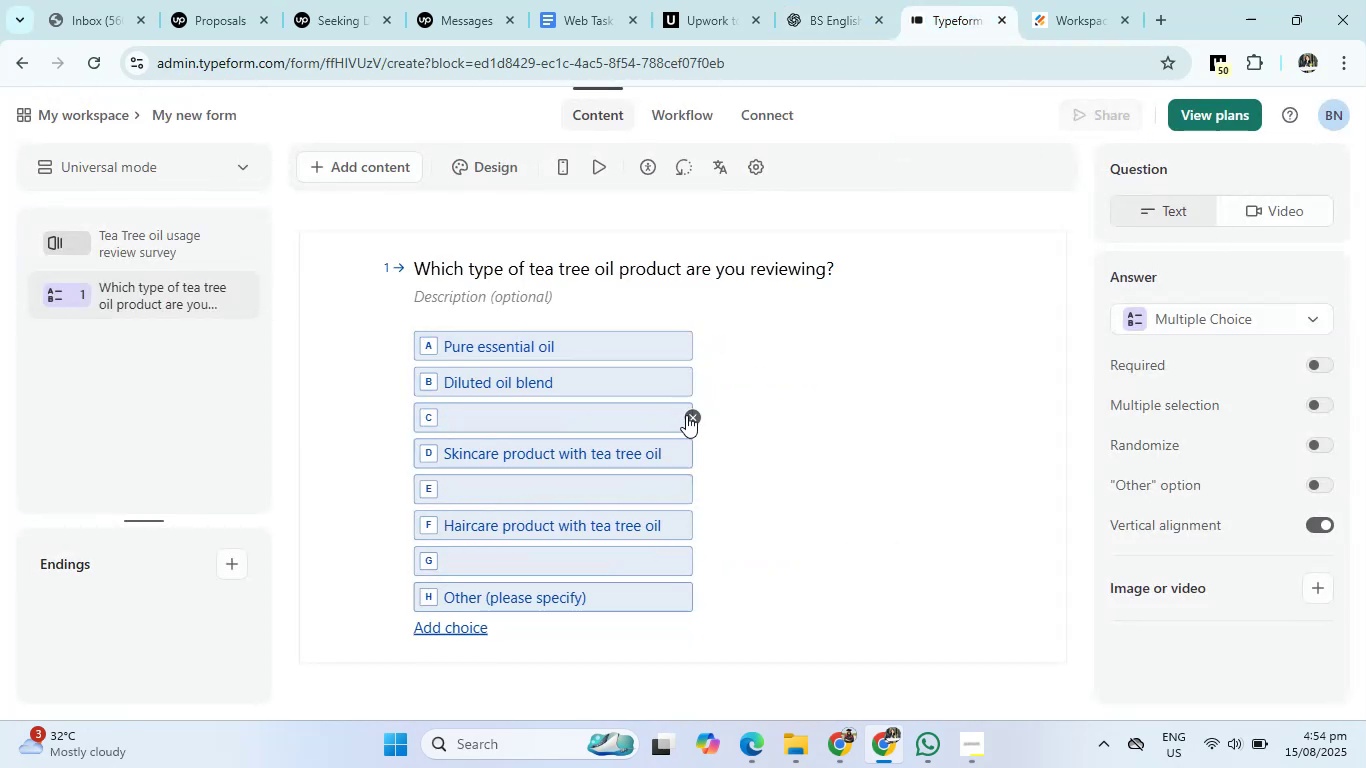 
left_click([686, 415])
 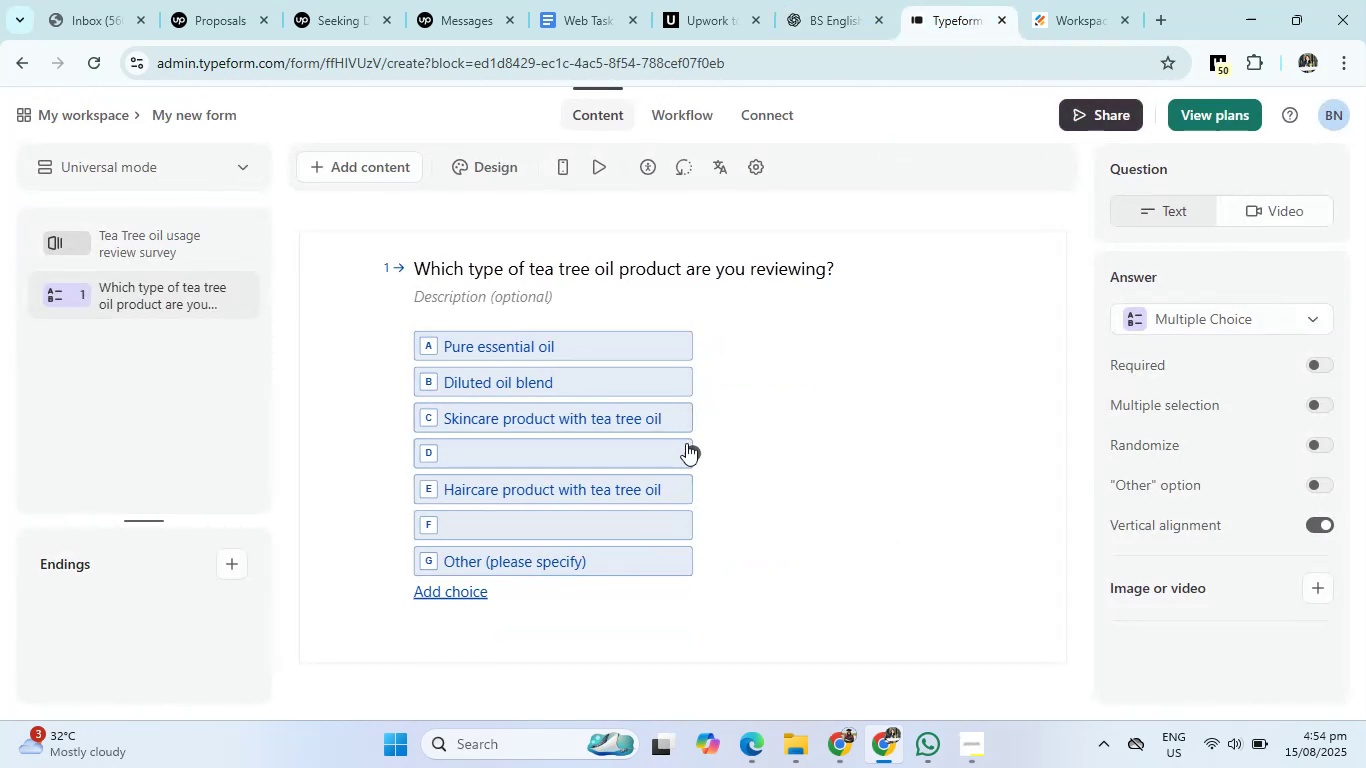 
left_click([686, 443])
 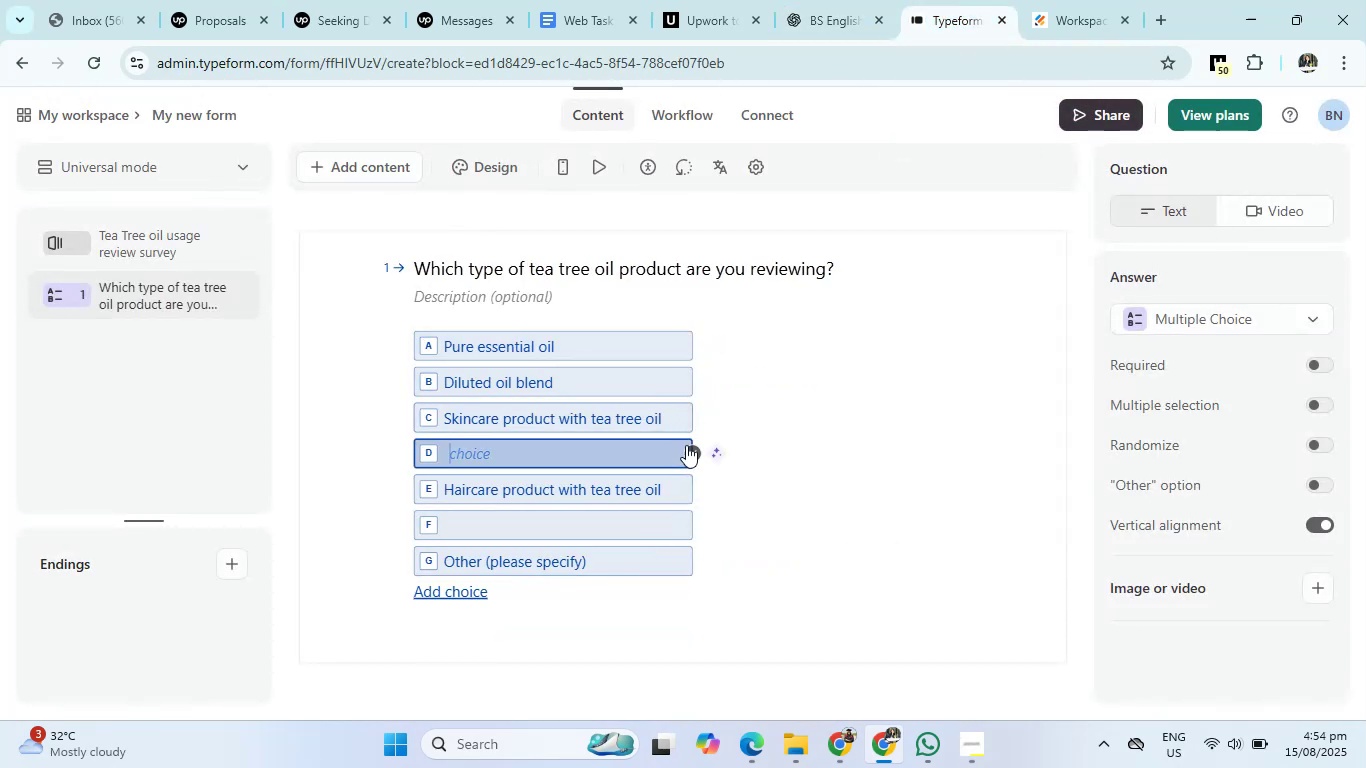 
left_click([686, 446])
 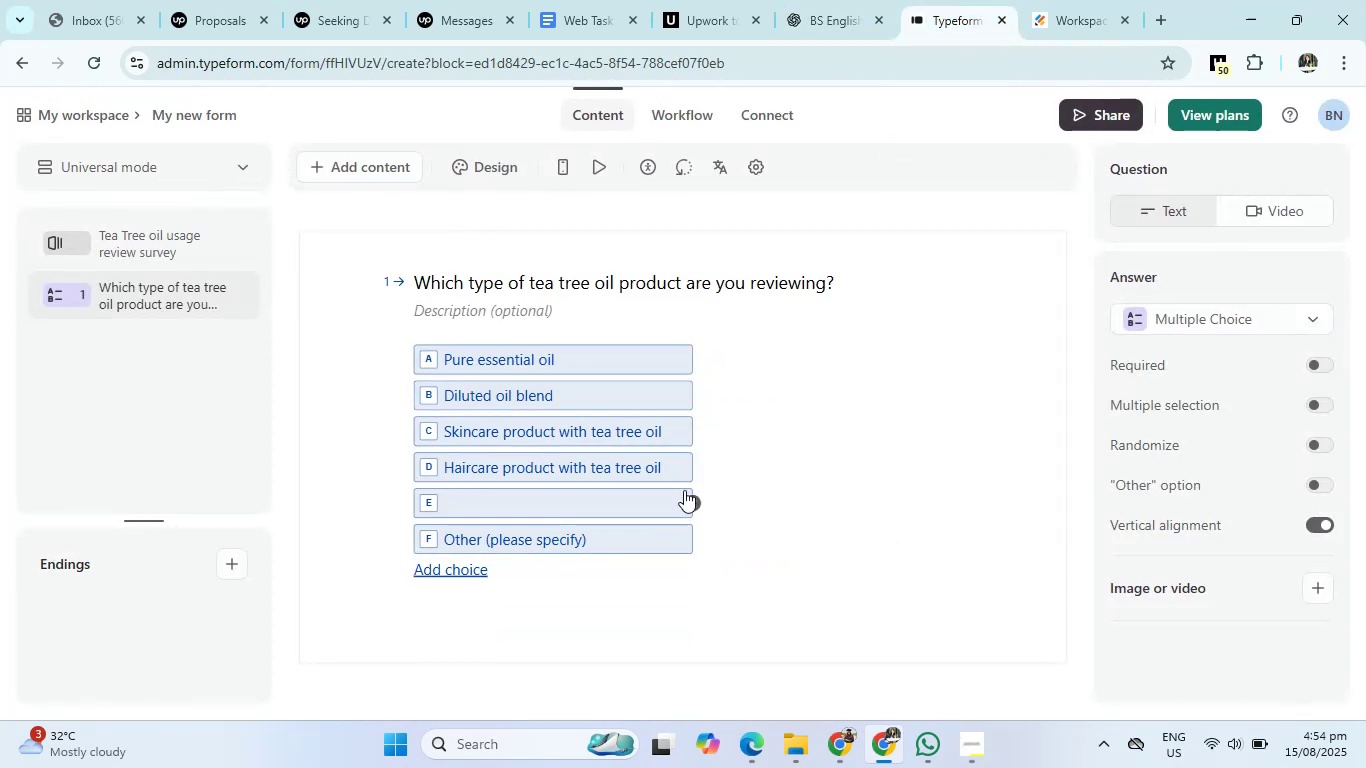 
left_click([688, 499])
 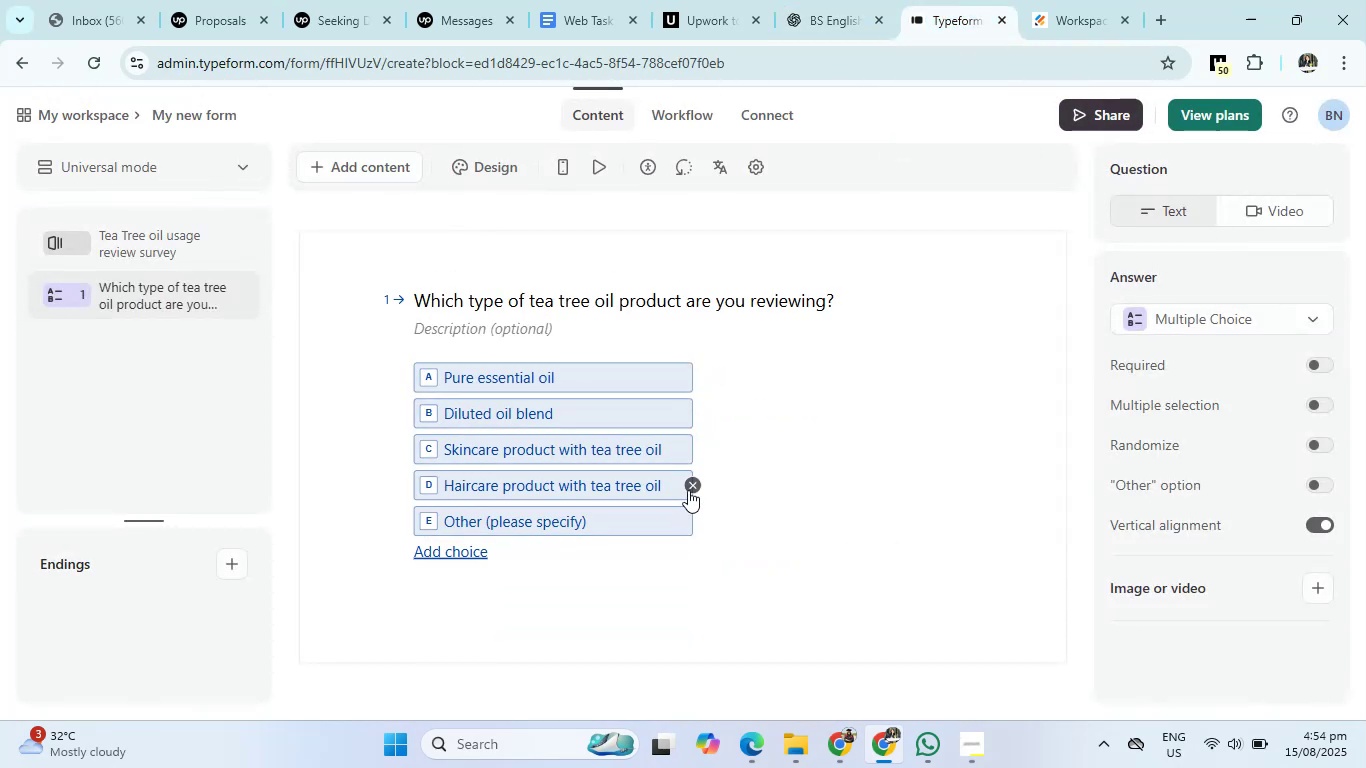 
left_click([822, 463])
 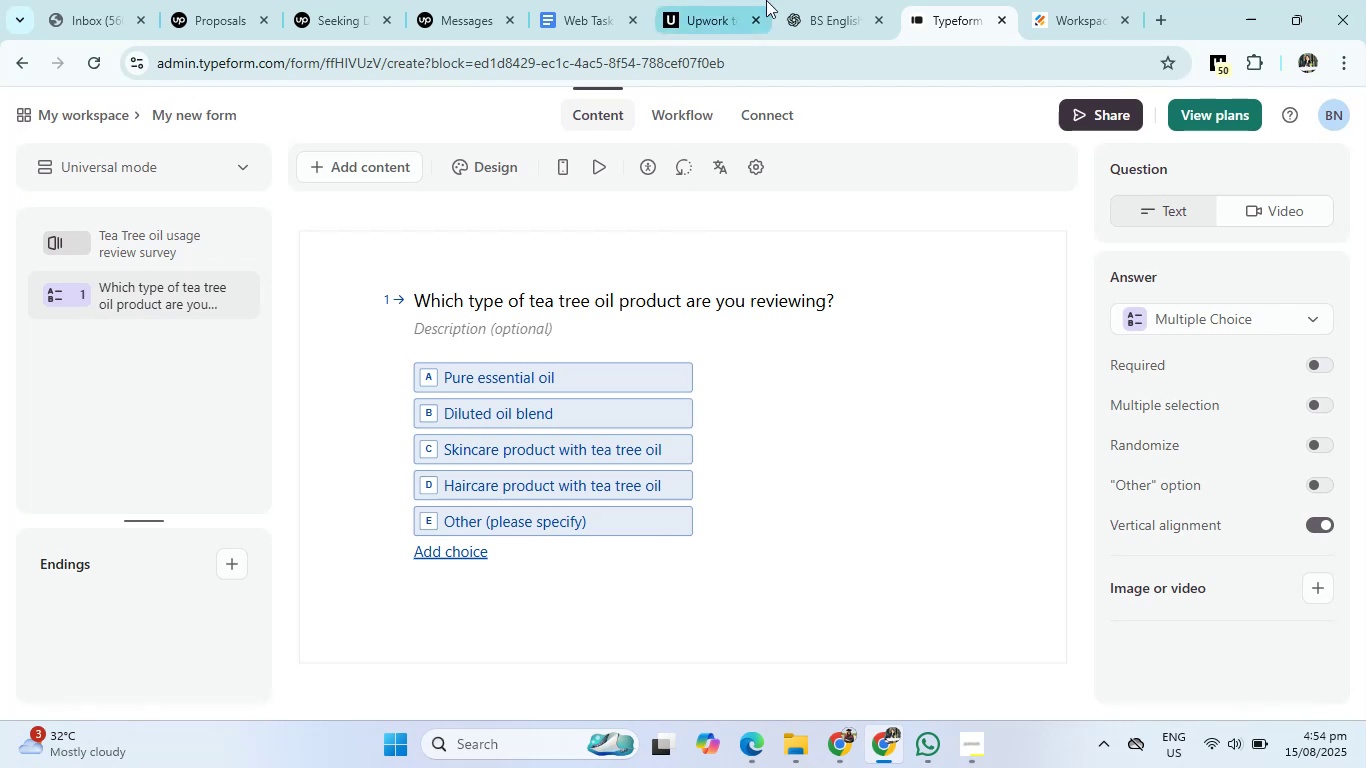 
left_click([822, 0])
 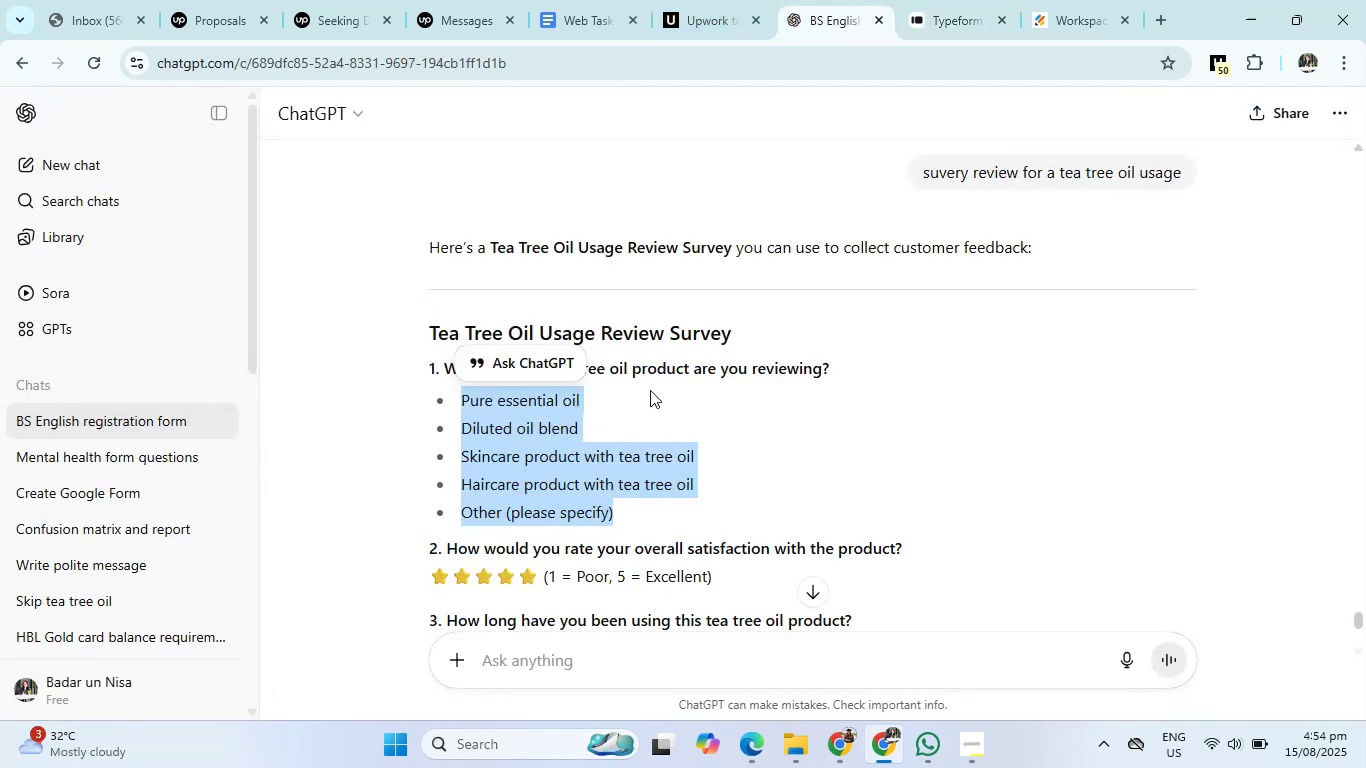 
scroll: coordinate [623, 475], scroll_direction: down, amount: 1.0
 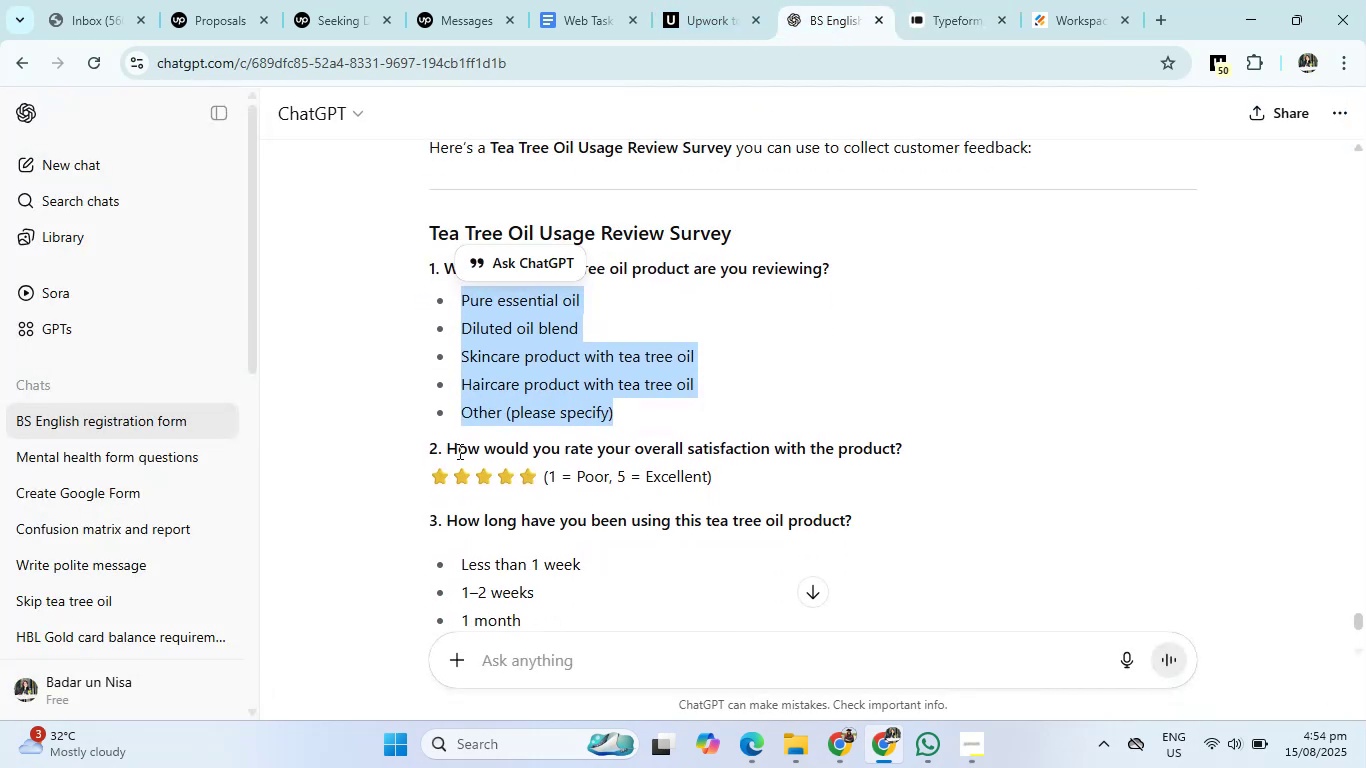 
left_click_drag(start_coordinate=[446, 446], to_coordinate=[937, 449])
 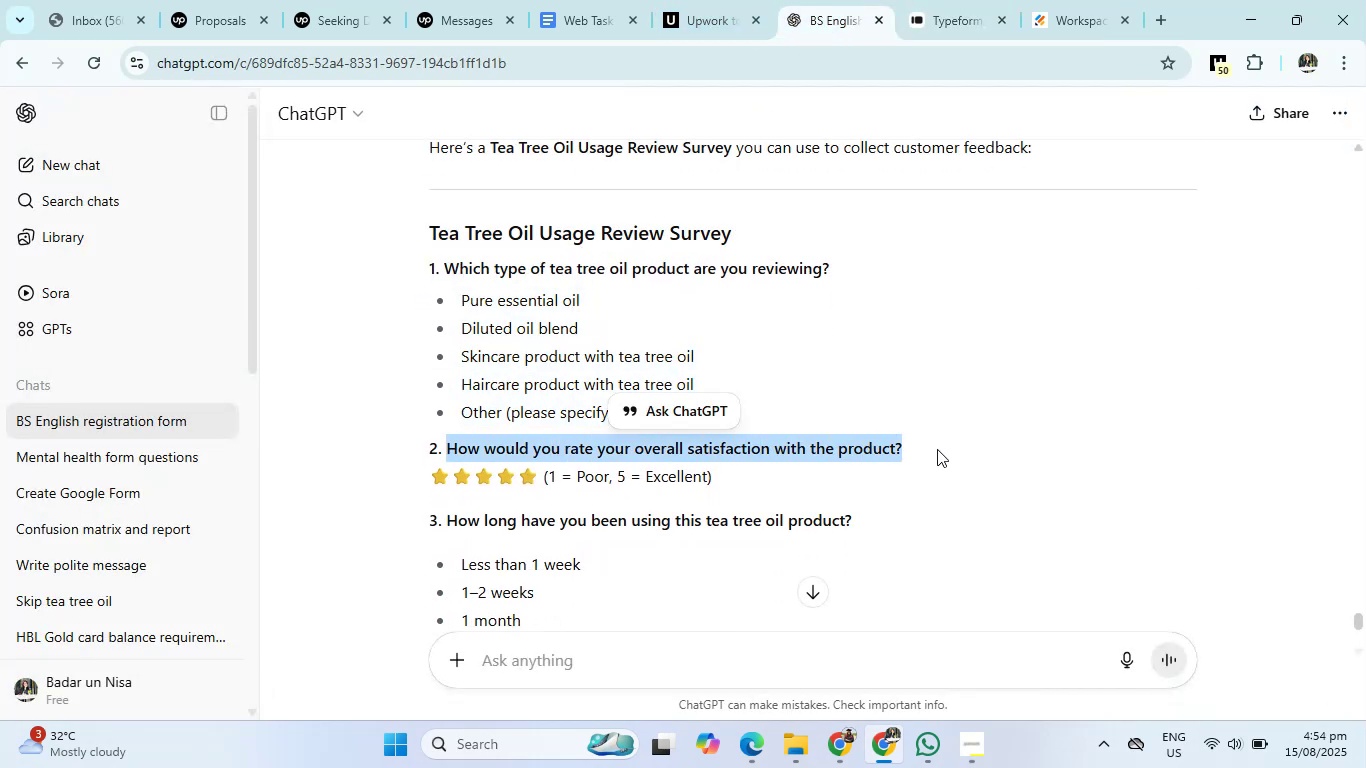 
key(Control+C)
 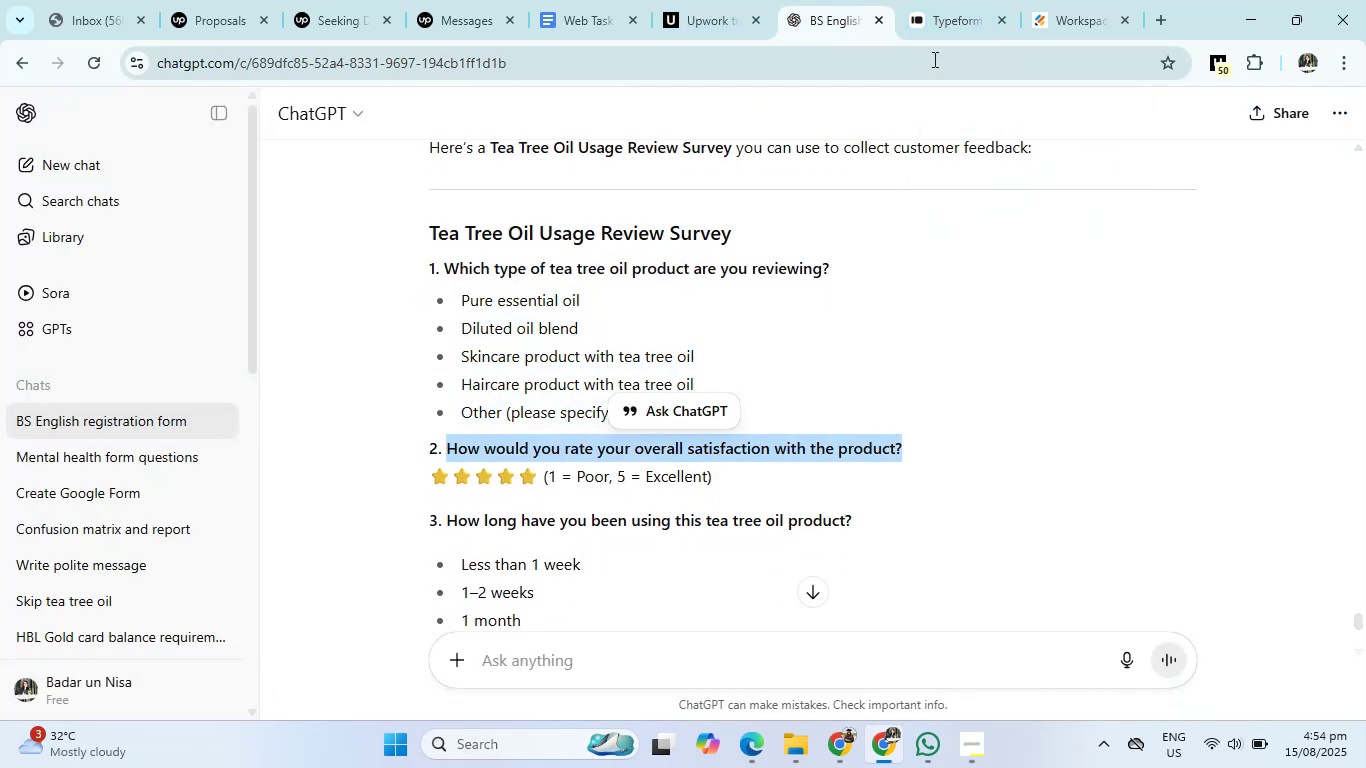 
left_click([452, 461])
 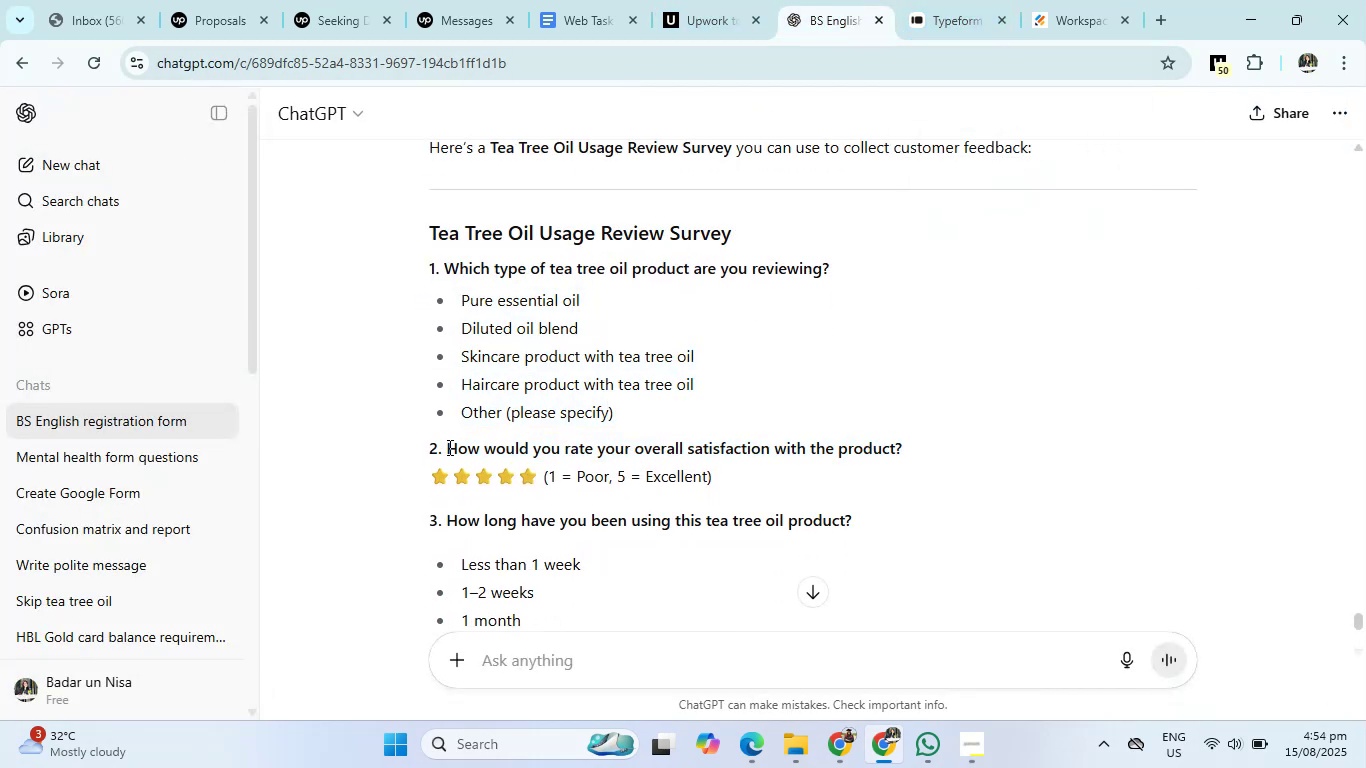 
left_click_drag(start_coordinate=[448, 447], to_coordinate=[761, 469])
 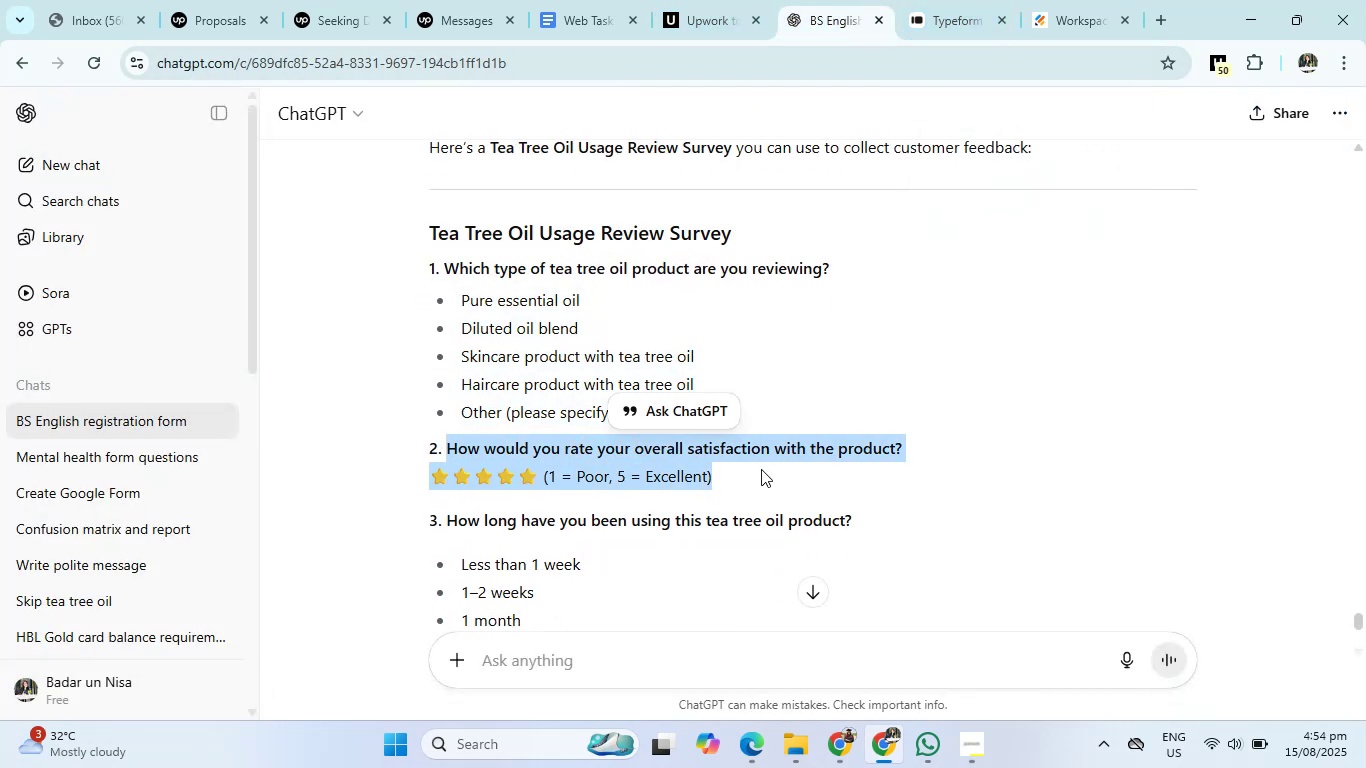 
key(Control+C)
 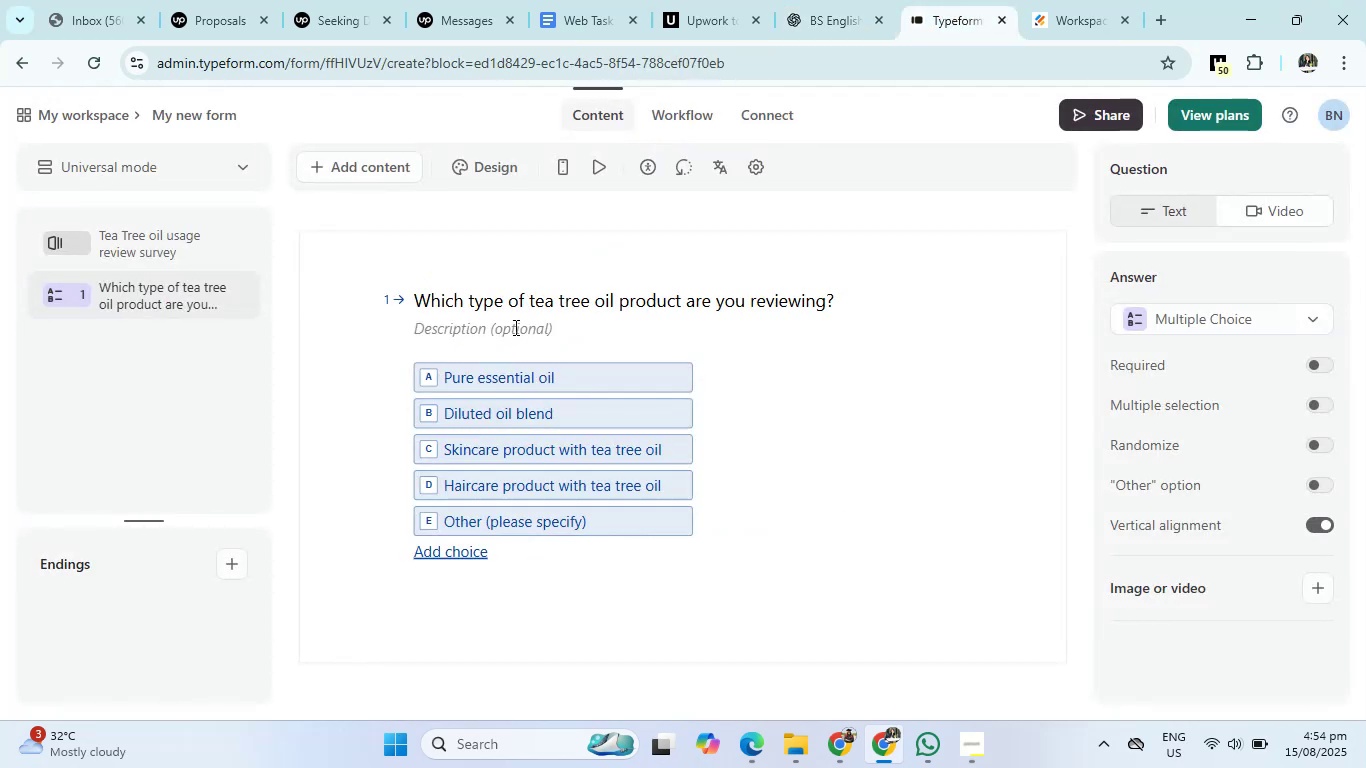 
left_click([383, 172])
 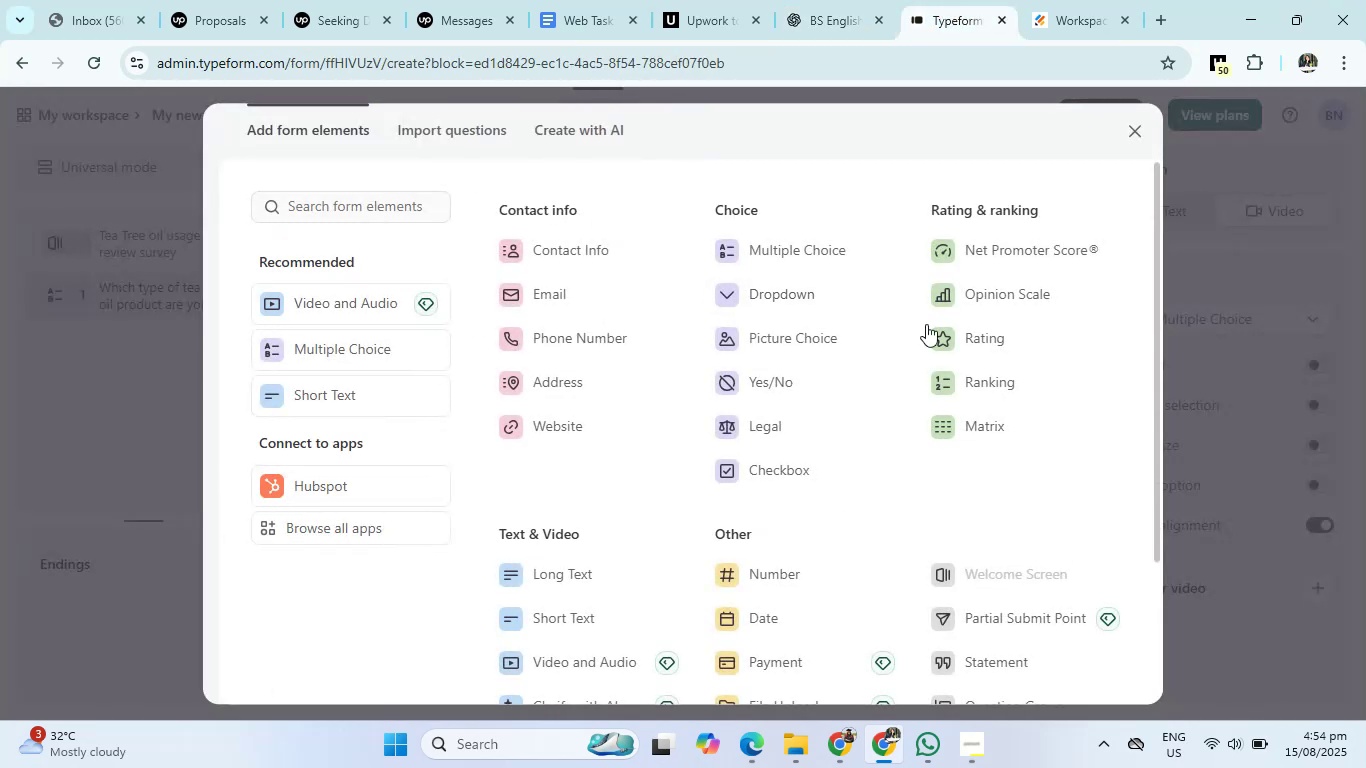 
left_click([962, 293])
 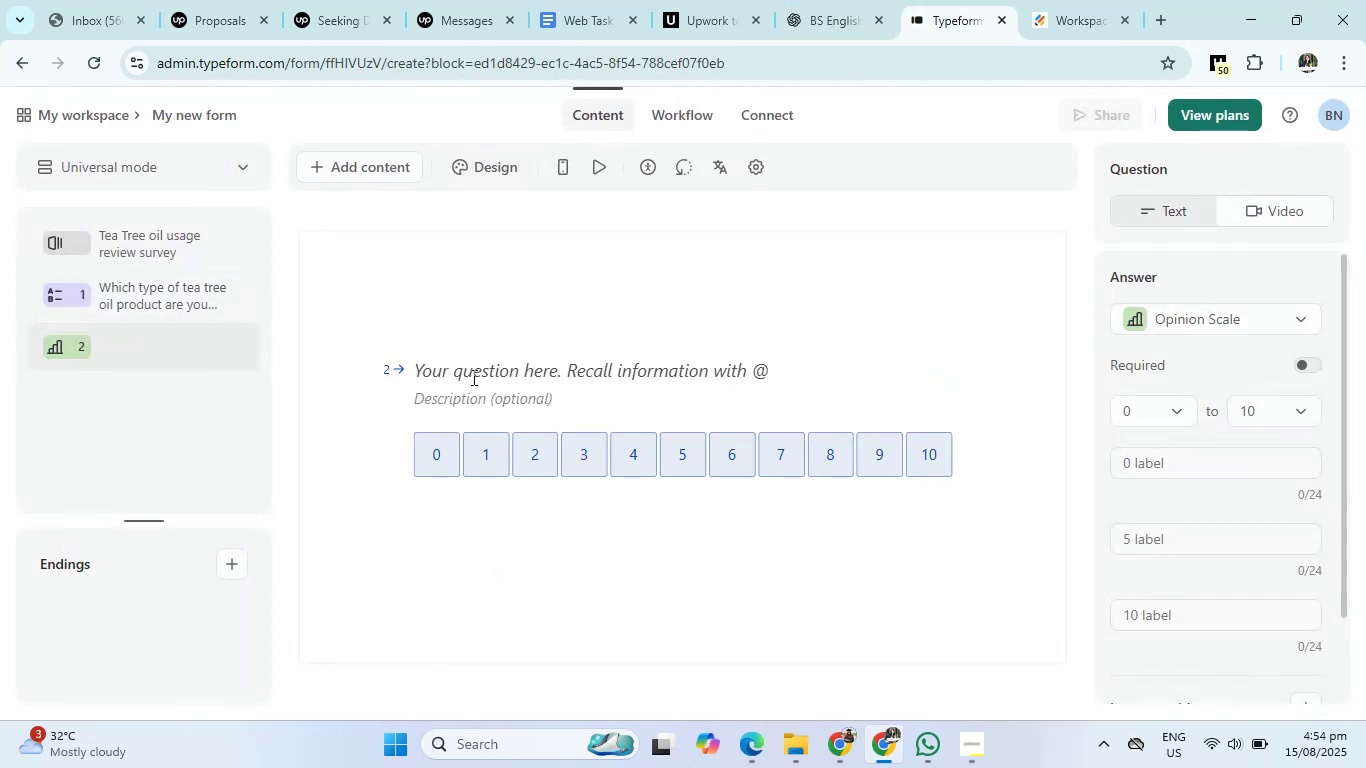 
left_click([471, 374])
 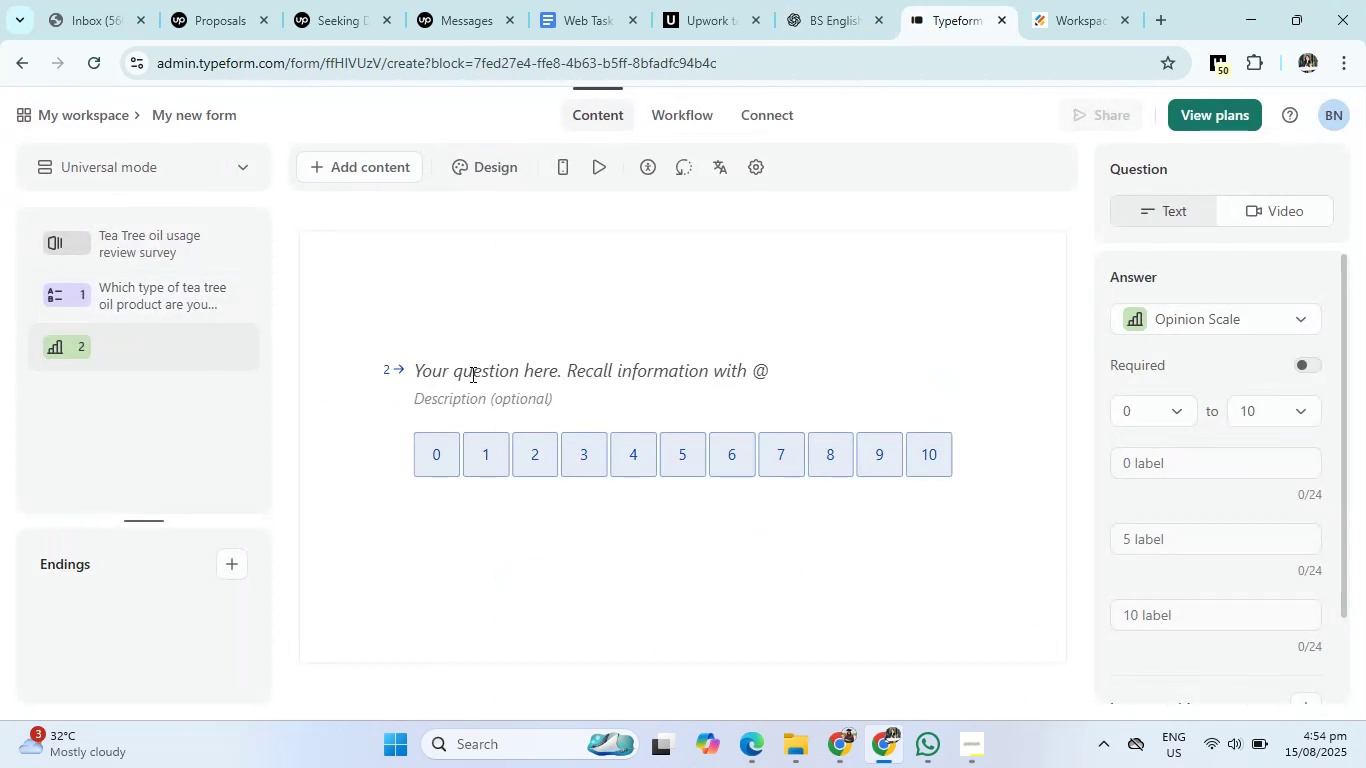 
key(Control+V)
 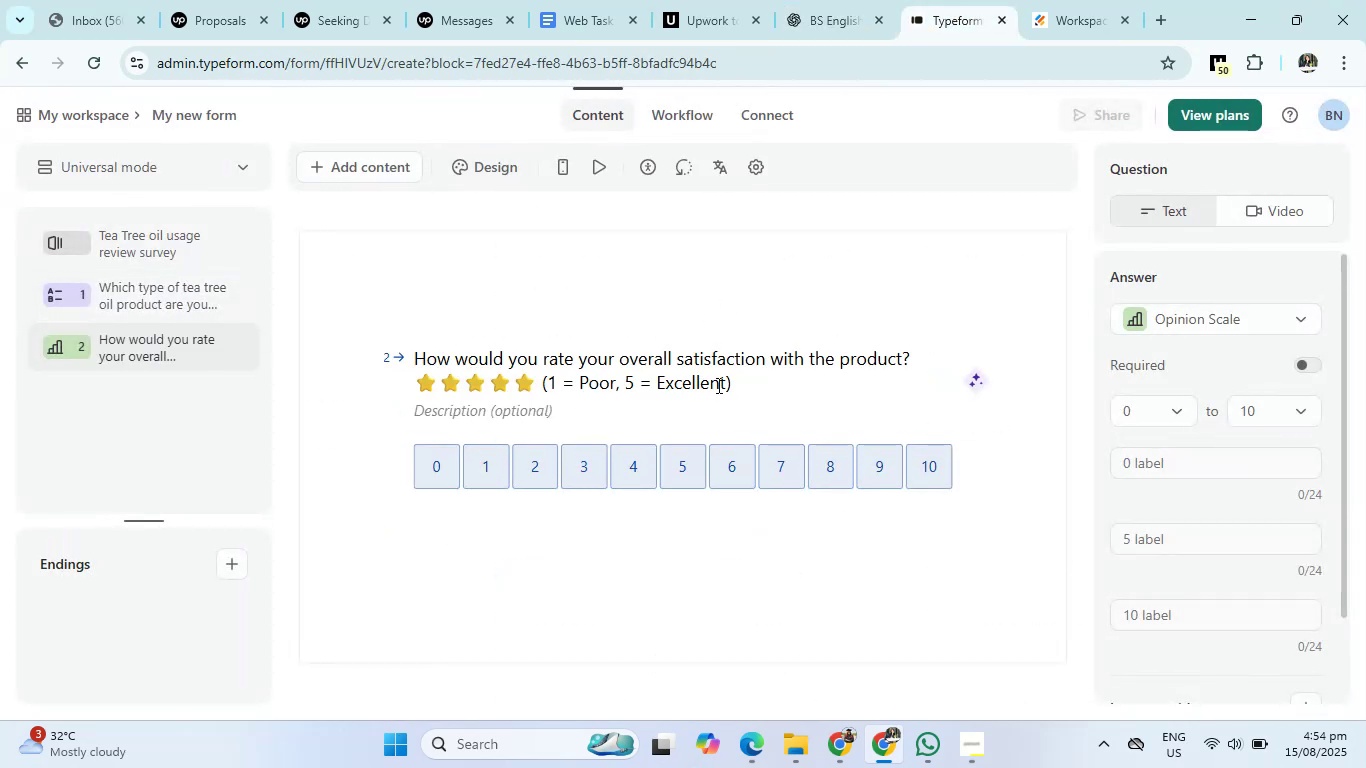 
left_click_drag(start_coordinate=[733, 383], to_coordinate=[367, 398])
 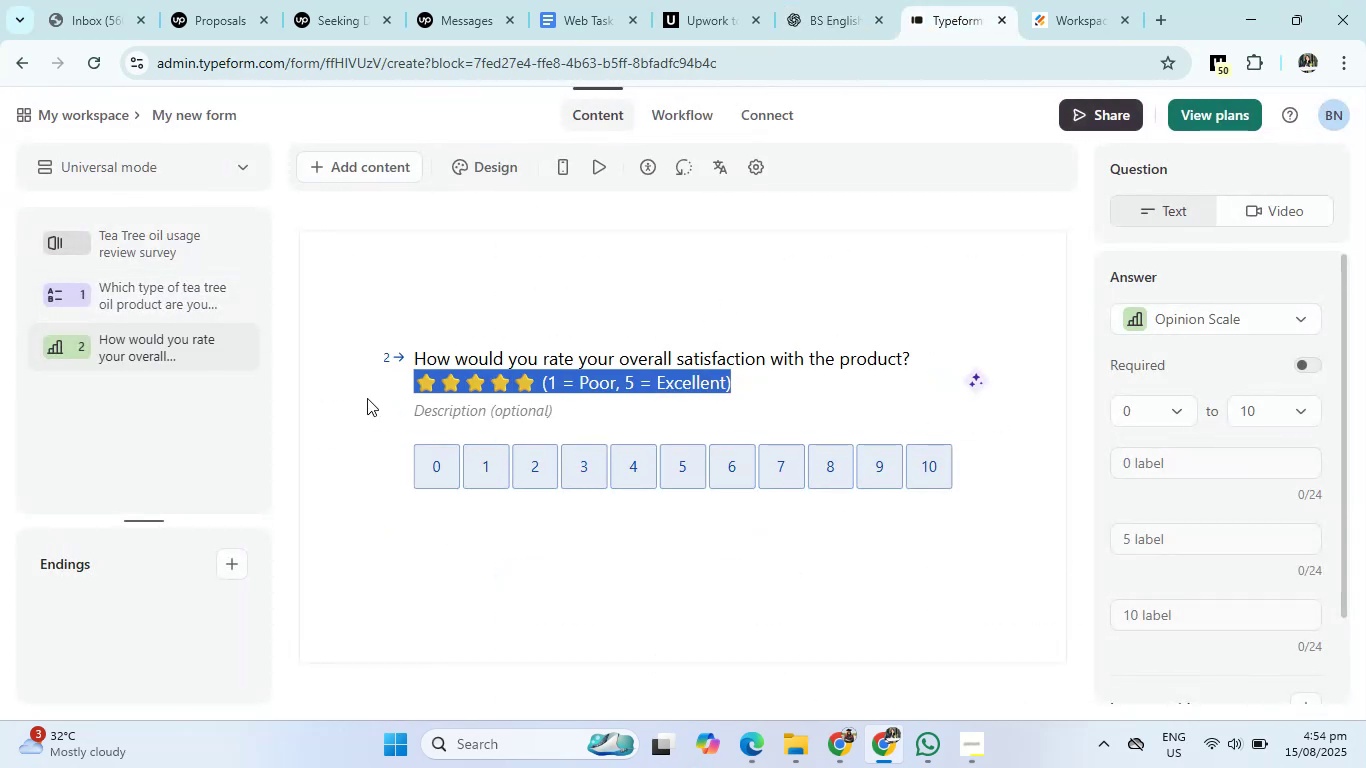 
key(Control+X)
 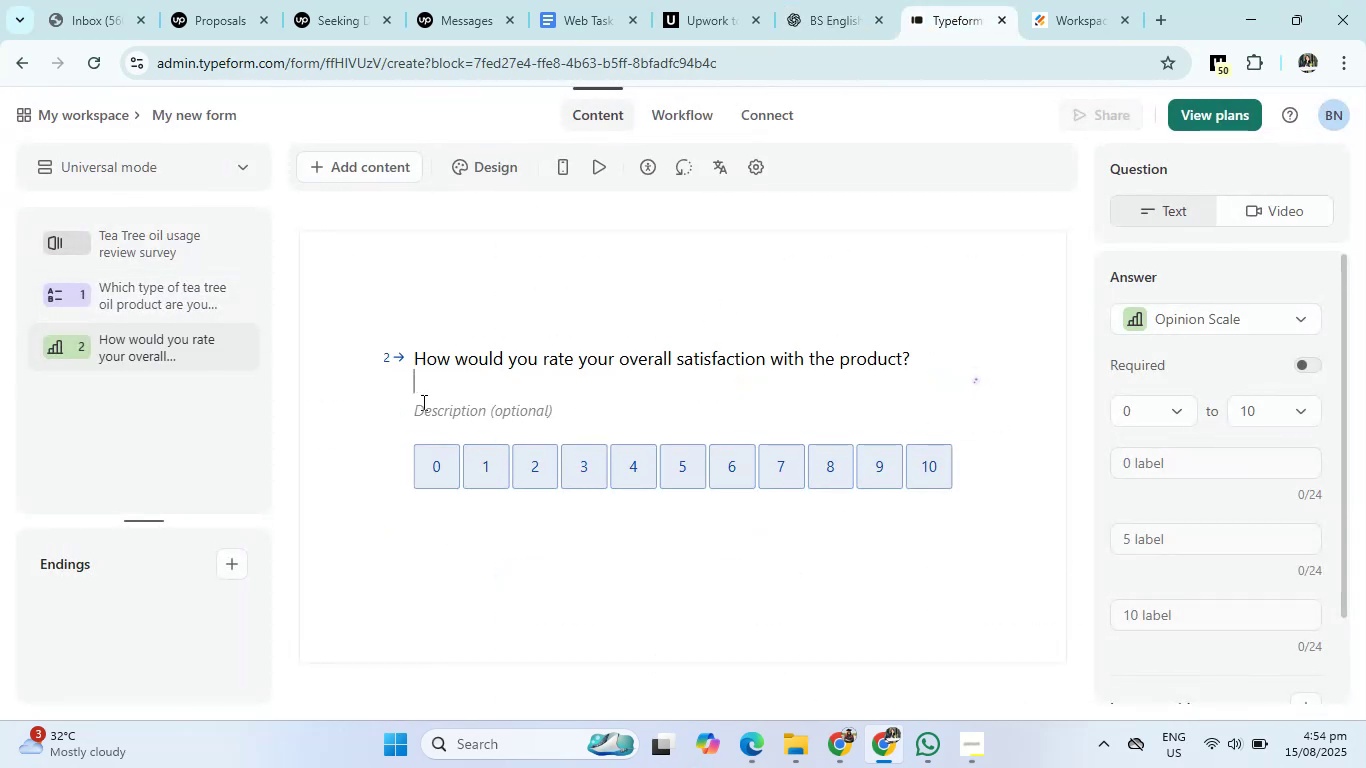 
left_click([422, 402])
 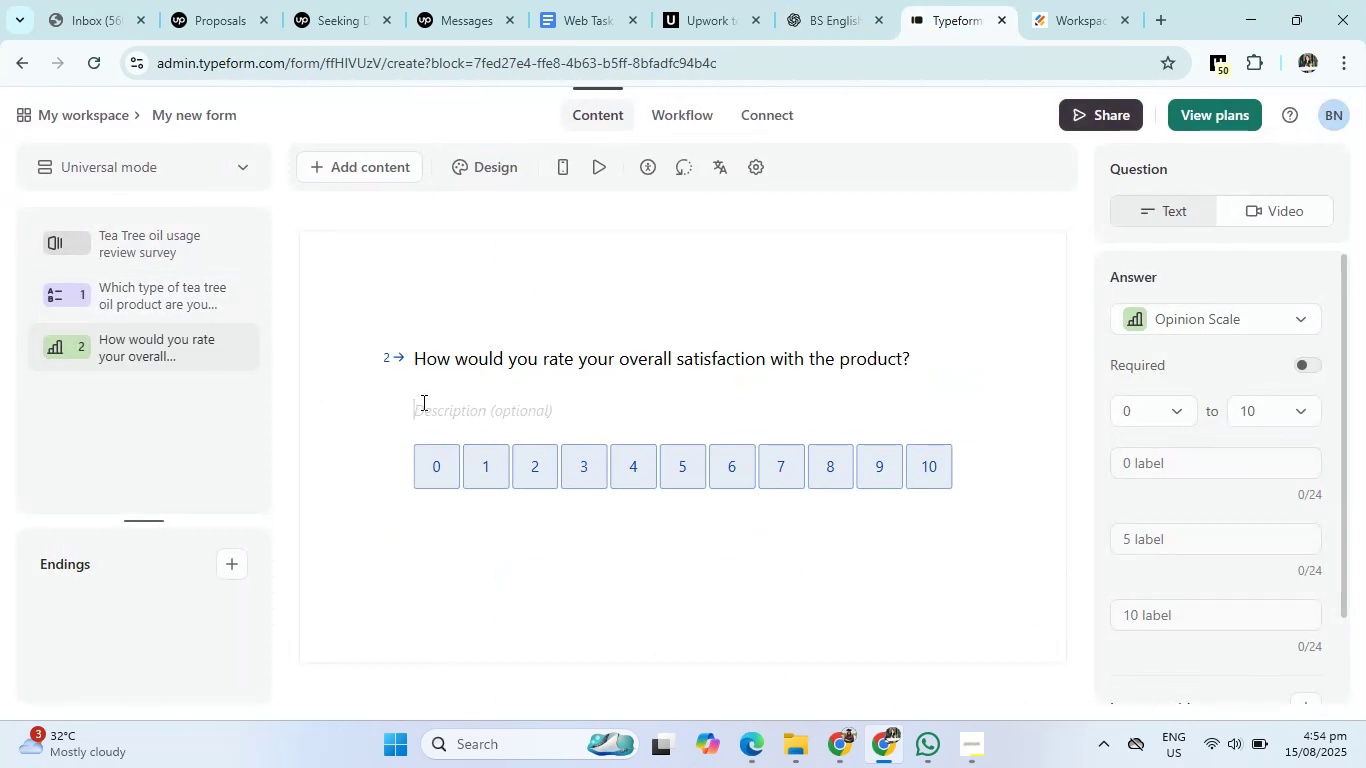 
key(Control+V)
 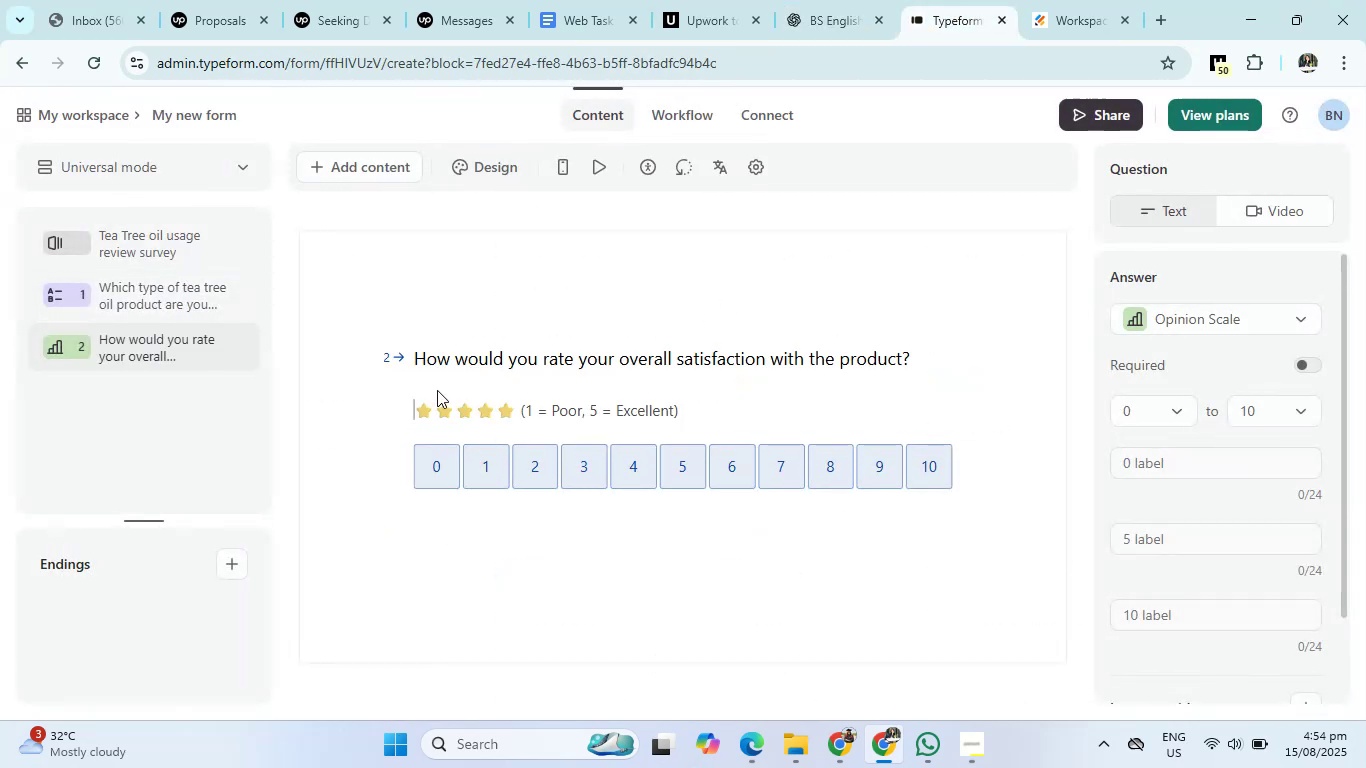 
left_click([440, 386])
 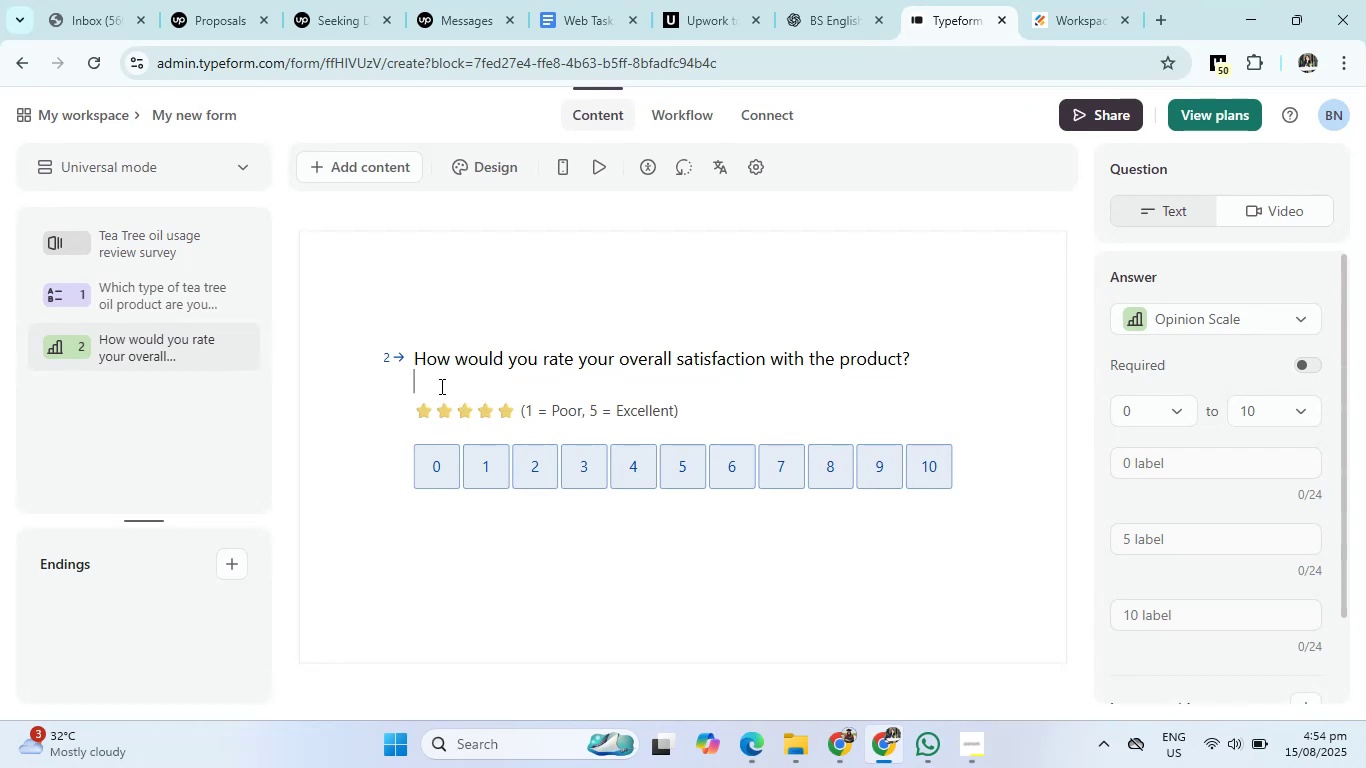 
key(Backspace)
 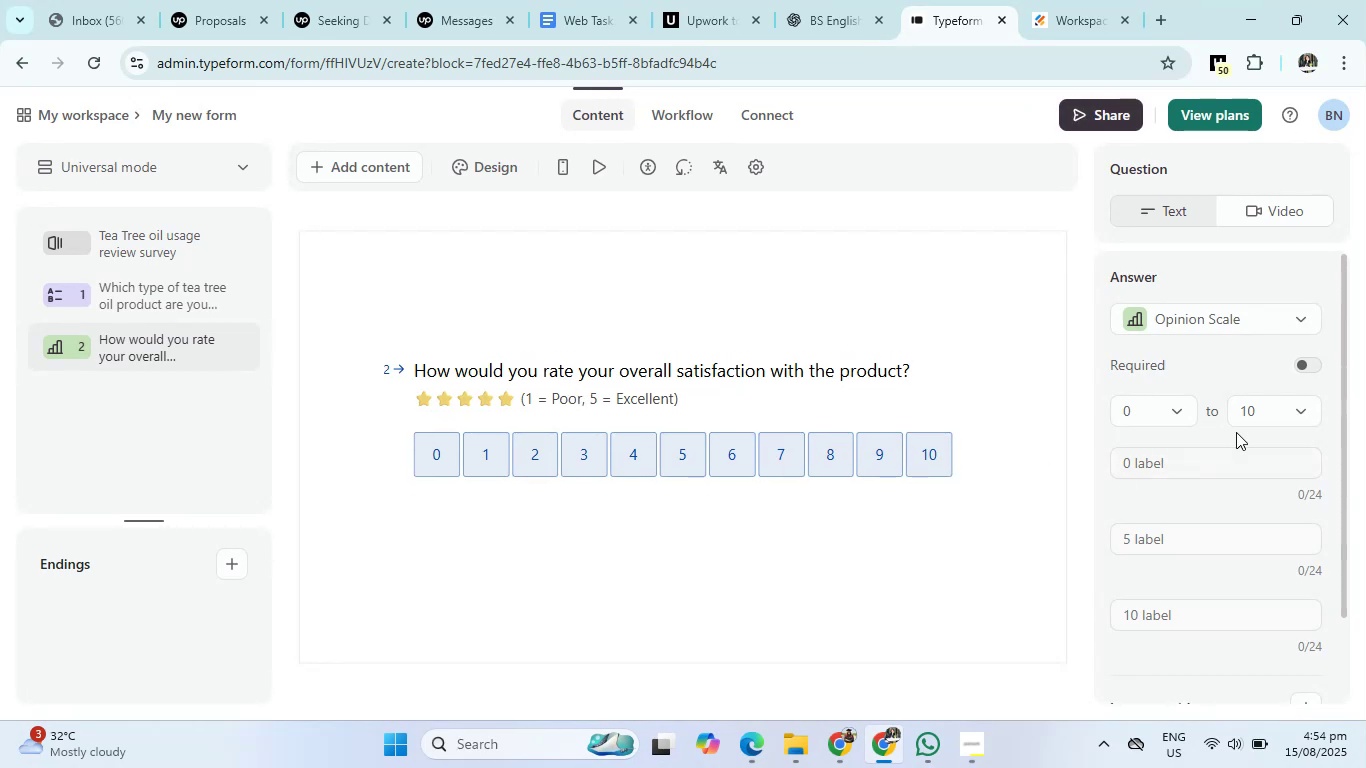 
left_click([1175, 409])
 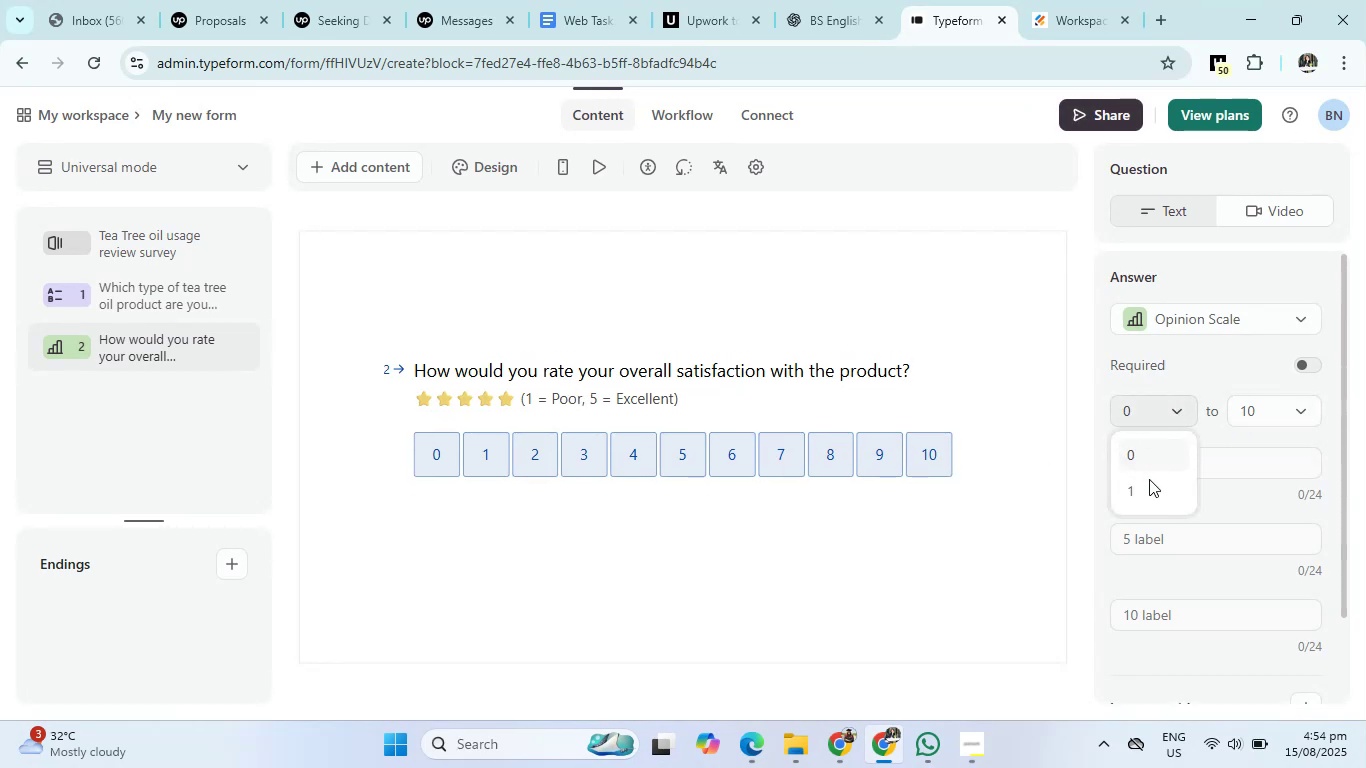 
left_click([1149, 481])
 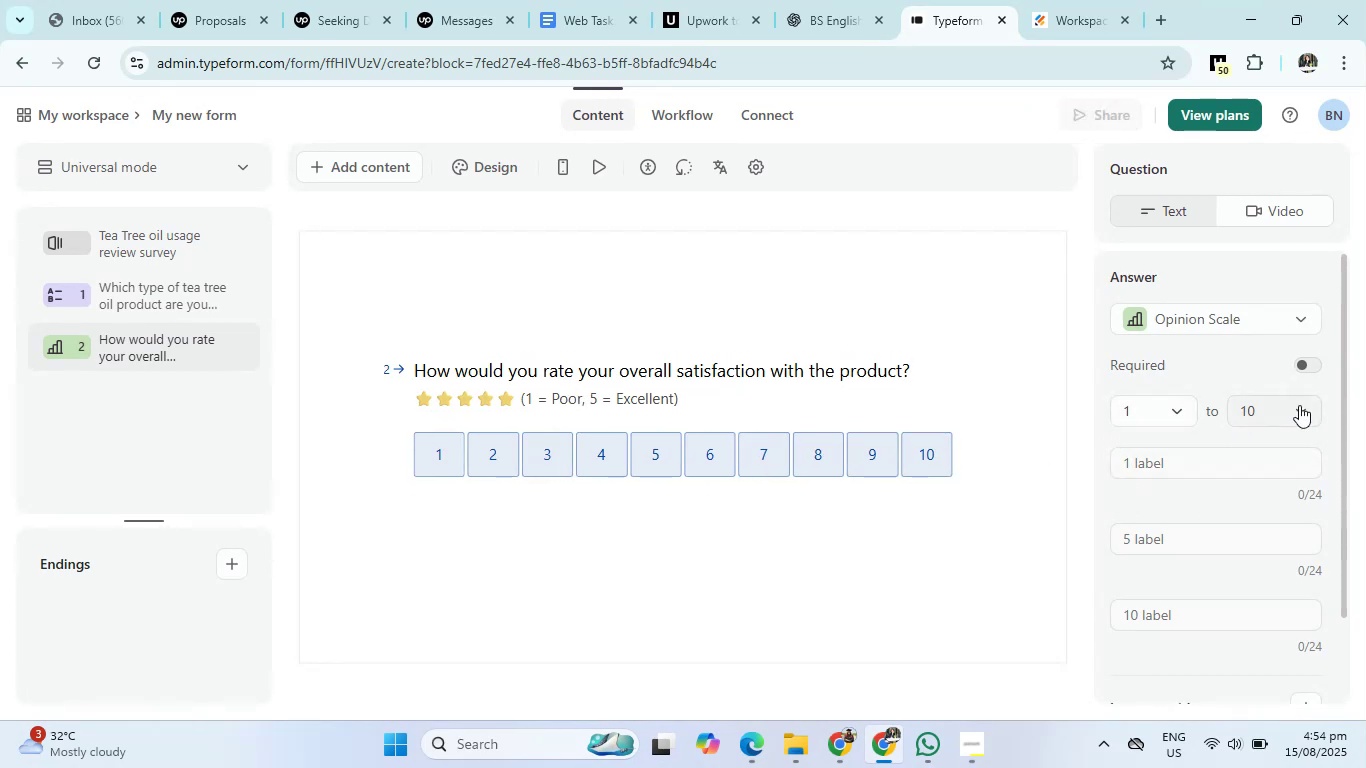 
left_click([1299, 405])
 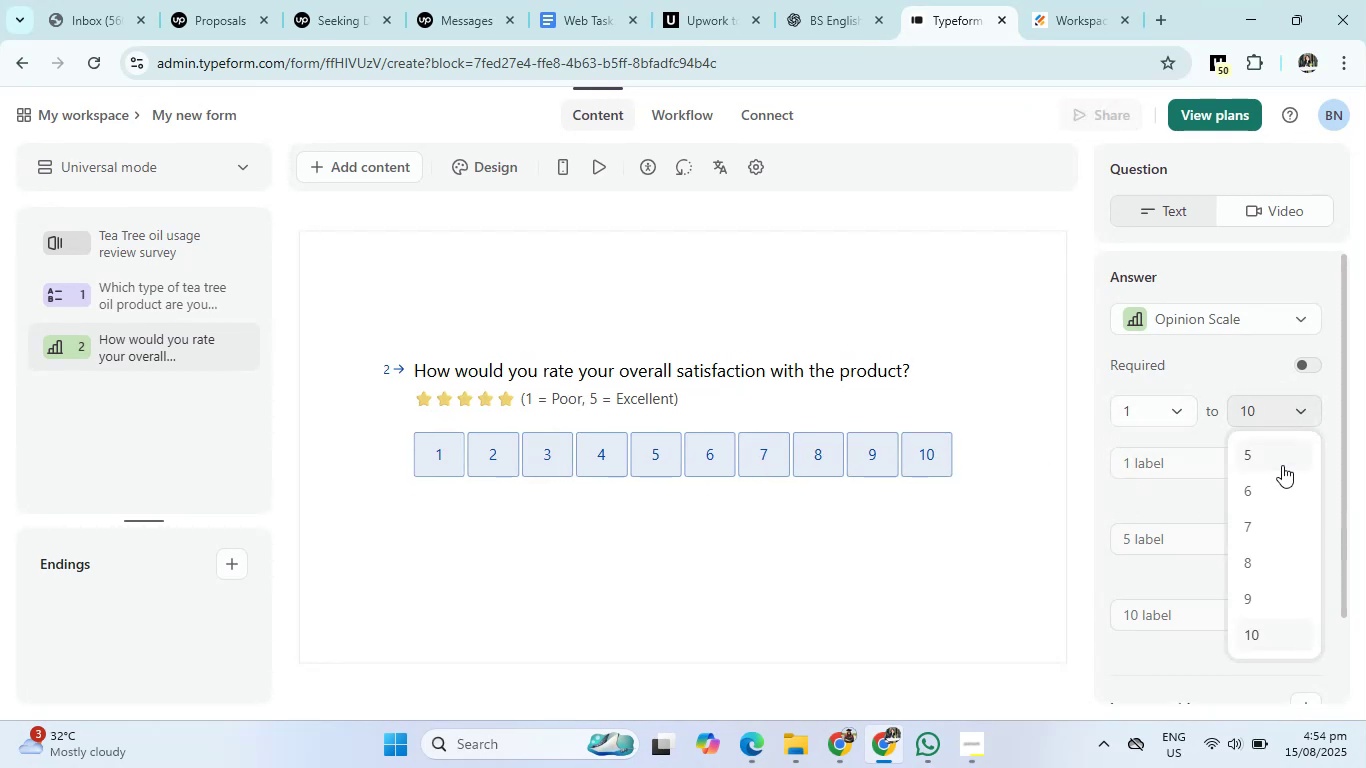 
left_click([1277, 454])
 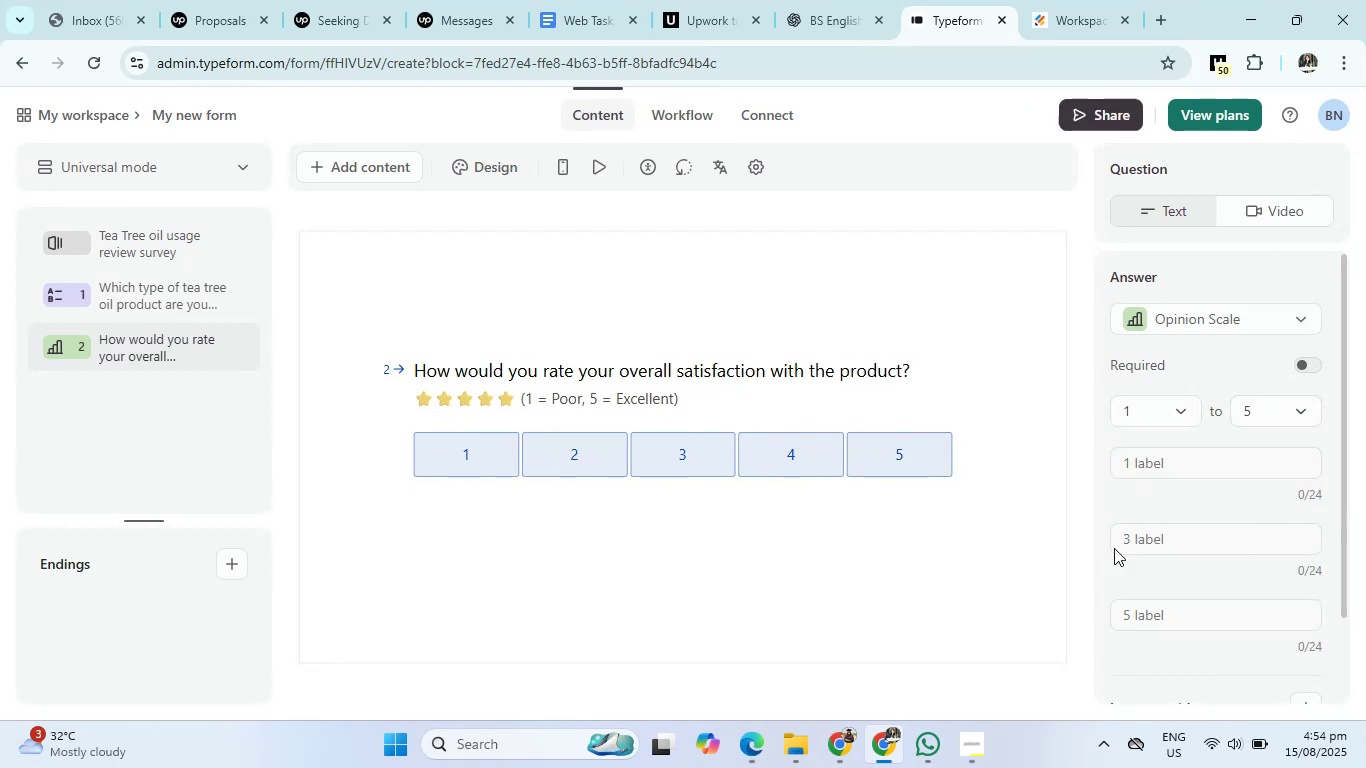 
scroll: coordinate [1158, 577], scroll_direction: down, amount: 4.0
 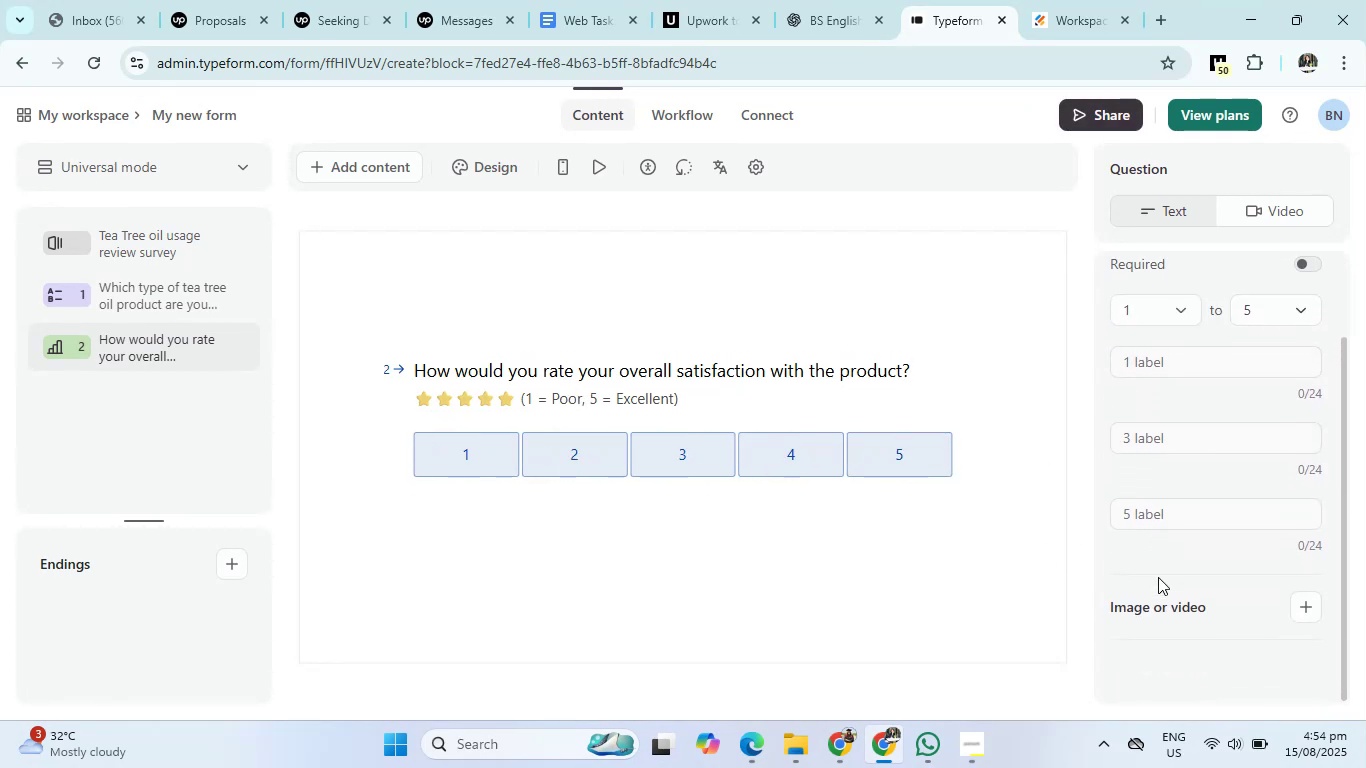 
scroll: coordinate [1158, 577], scroll_direction: up, amount: 1.0
 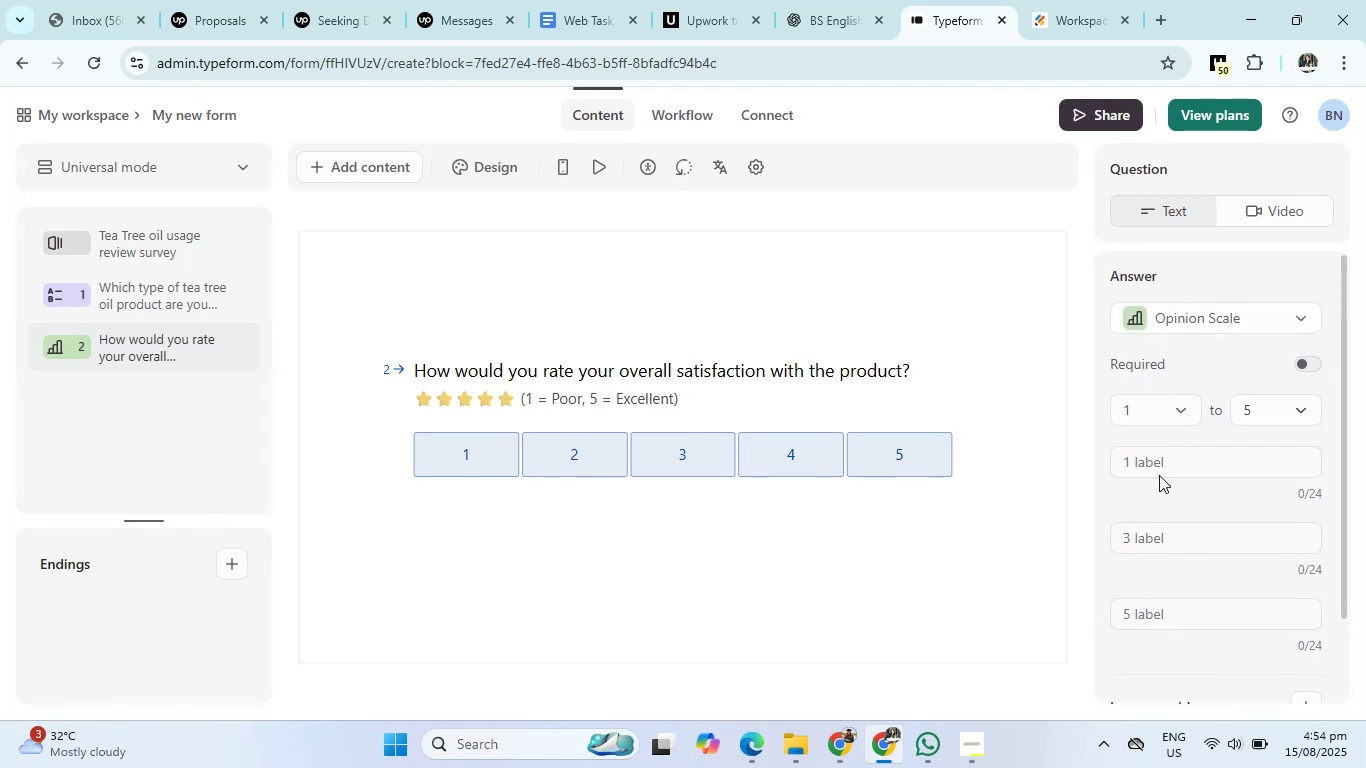 
left_click([1162, 460])
 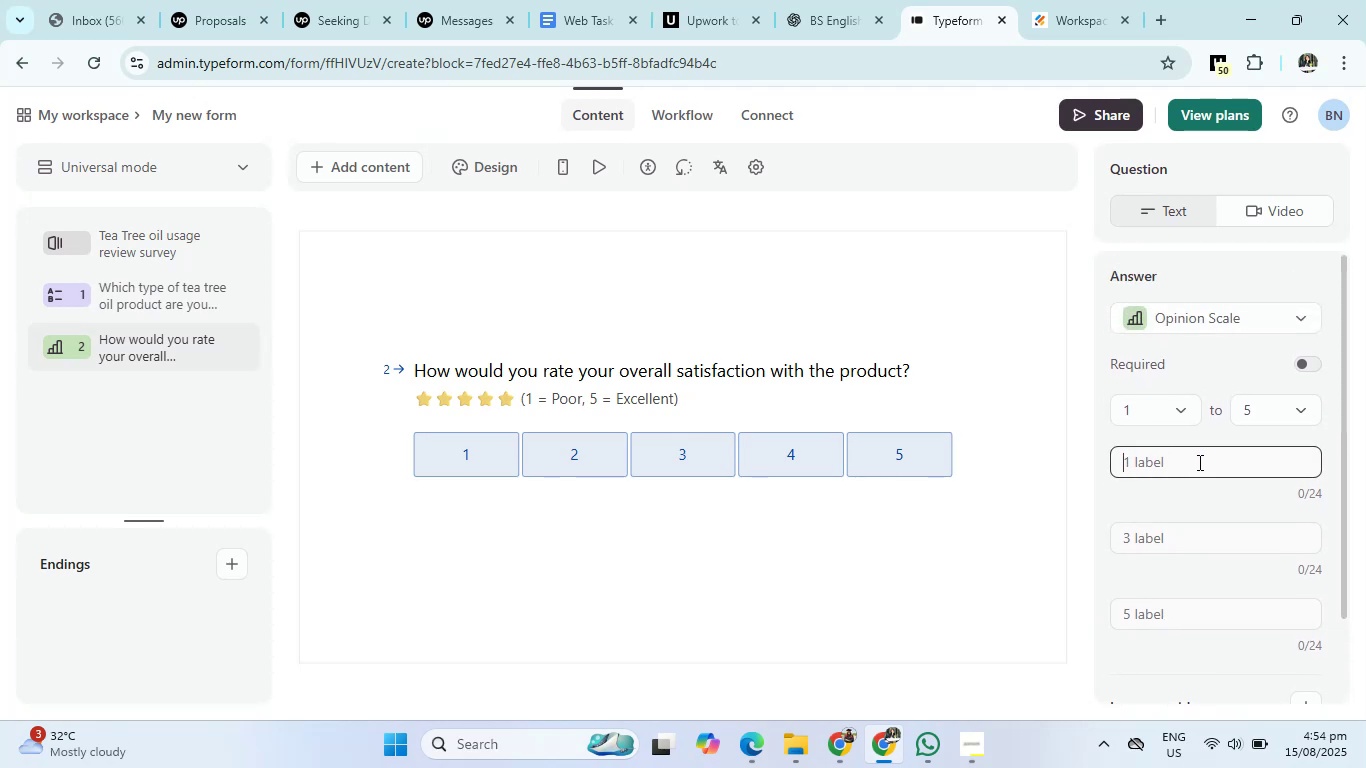 
type(Poor)
 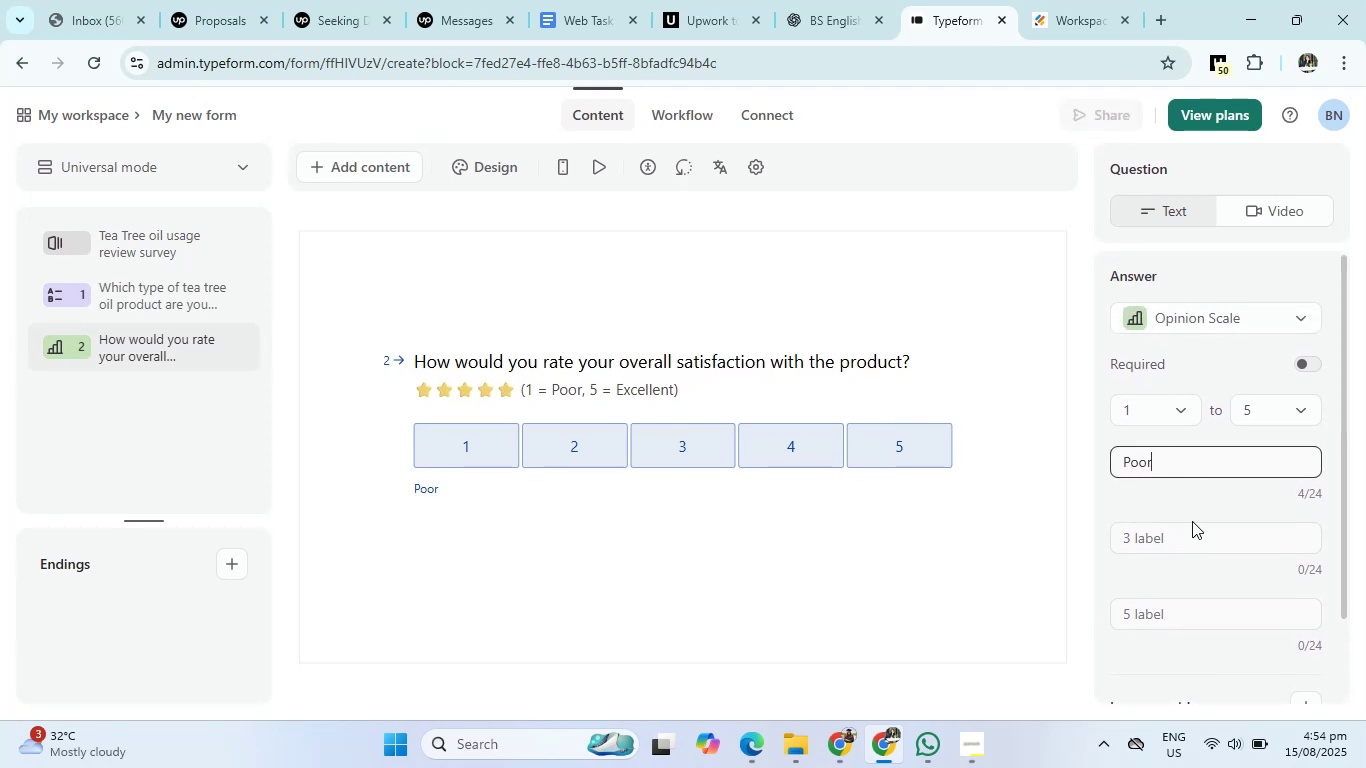 
left_click([1163, 614])
 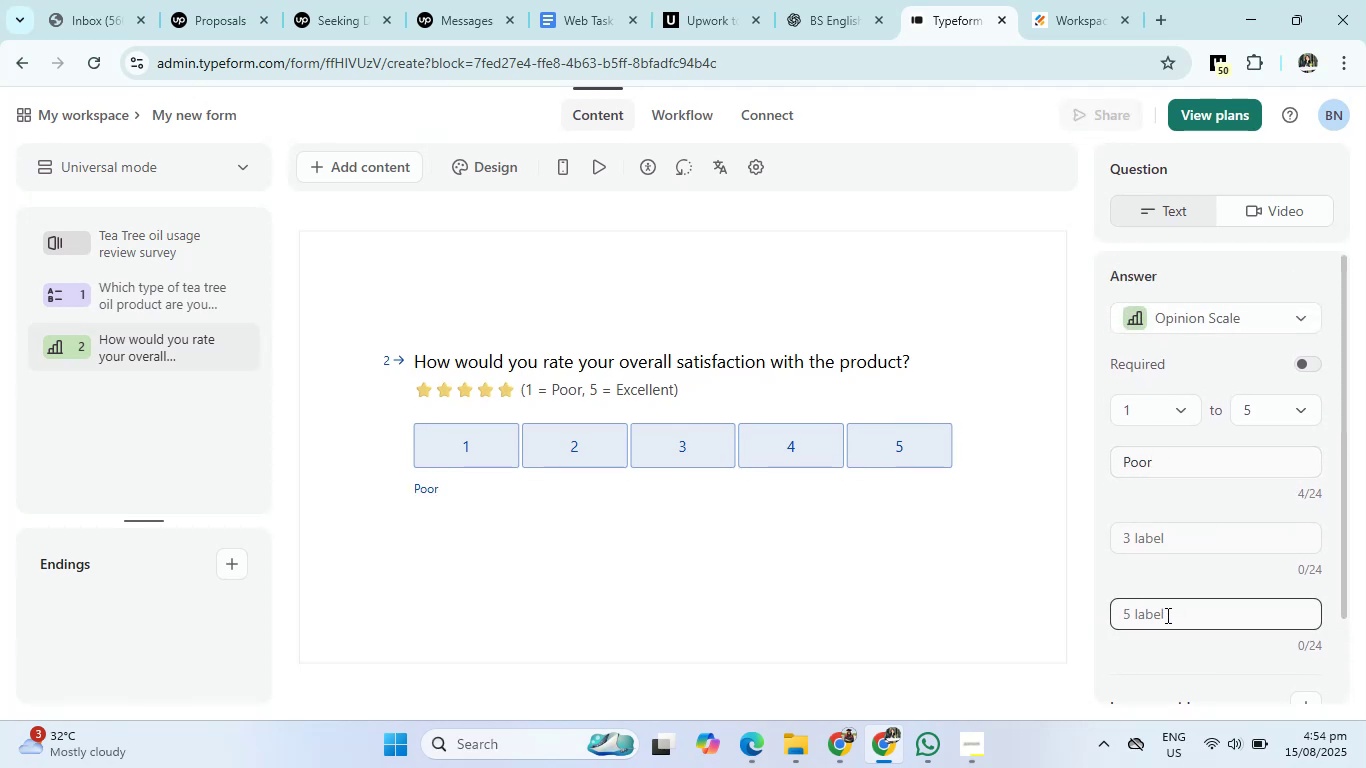 
type(Excellent)
 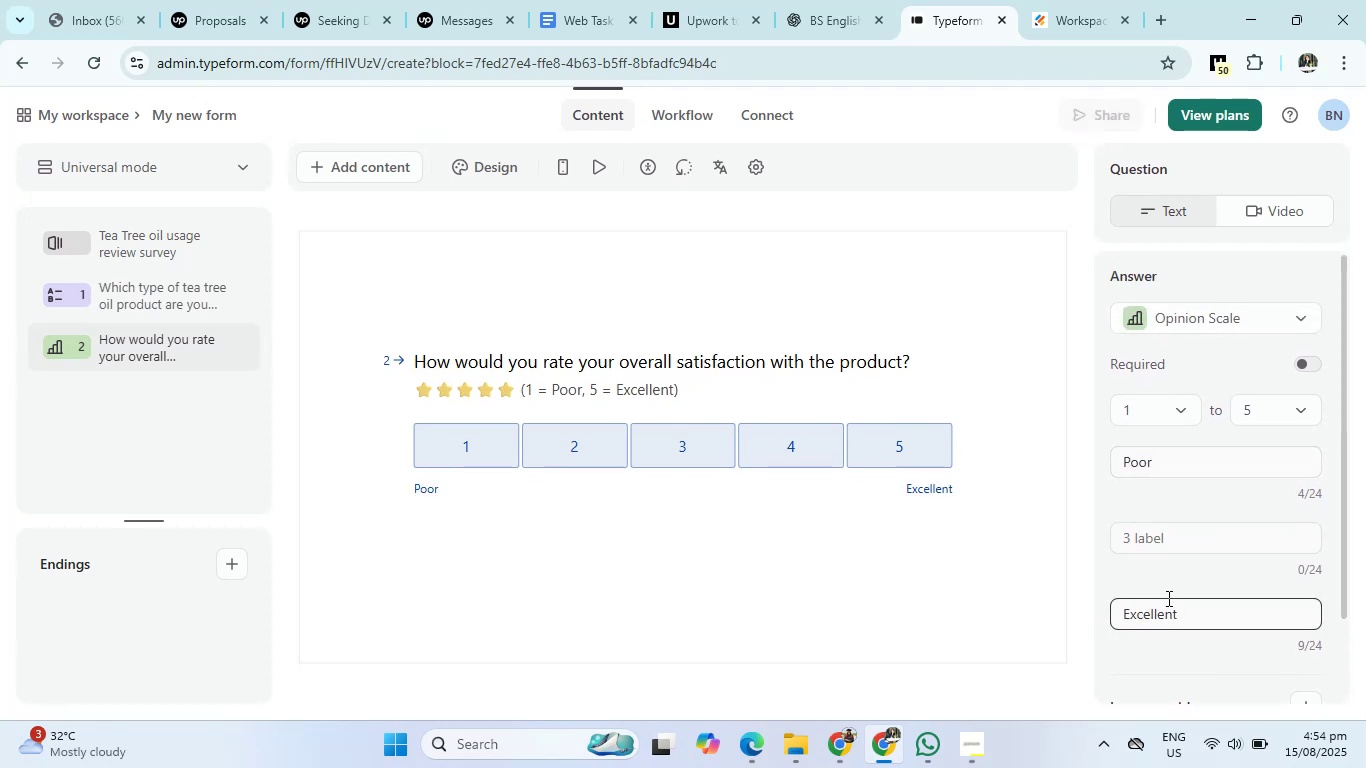 
left_click([1167, 539])
 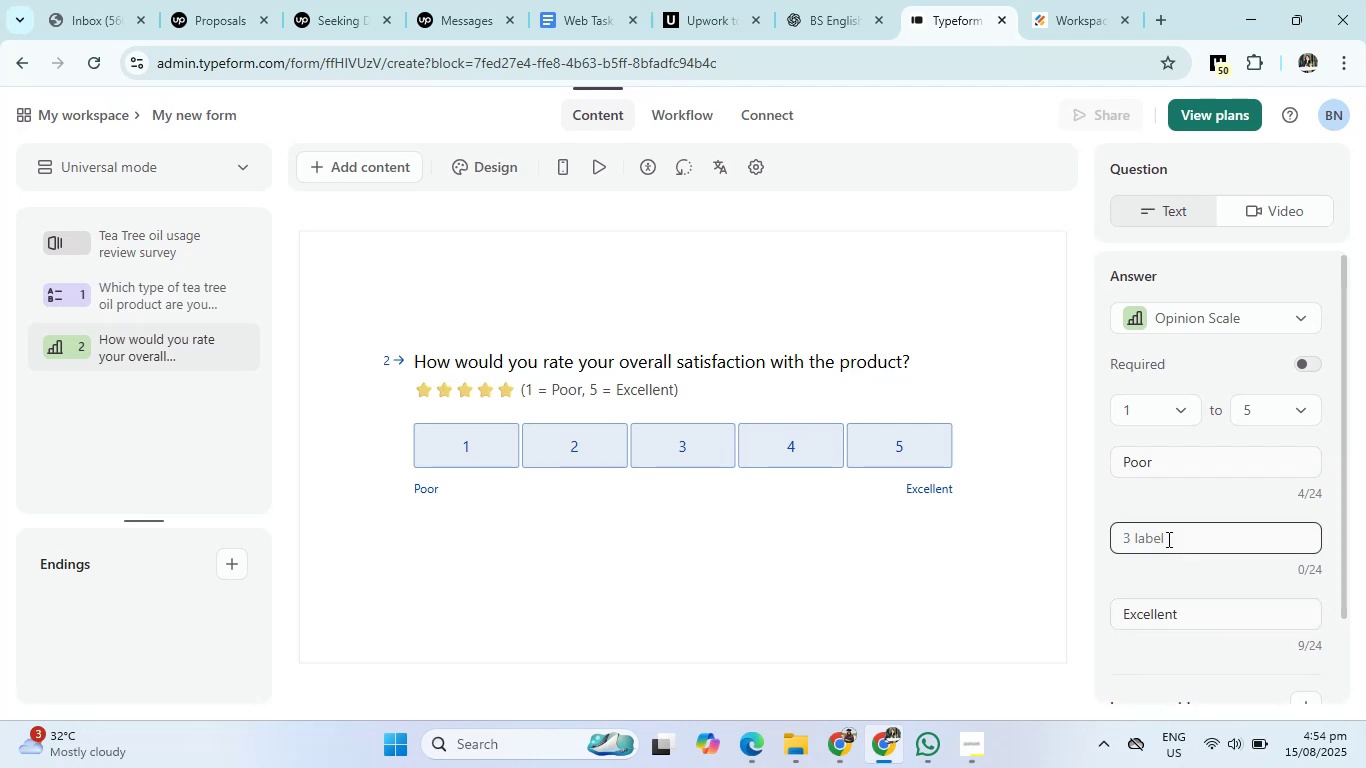 
type(Mid)
key(Backspace)
key(Backspace)
type(oderate )
key(Backspace)
 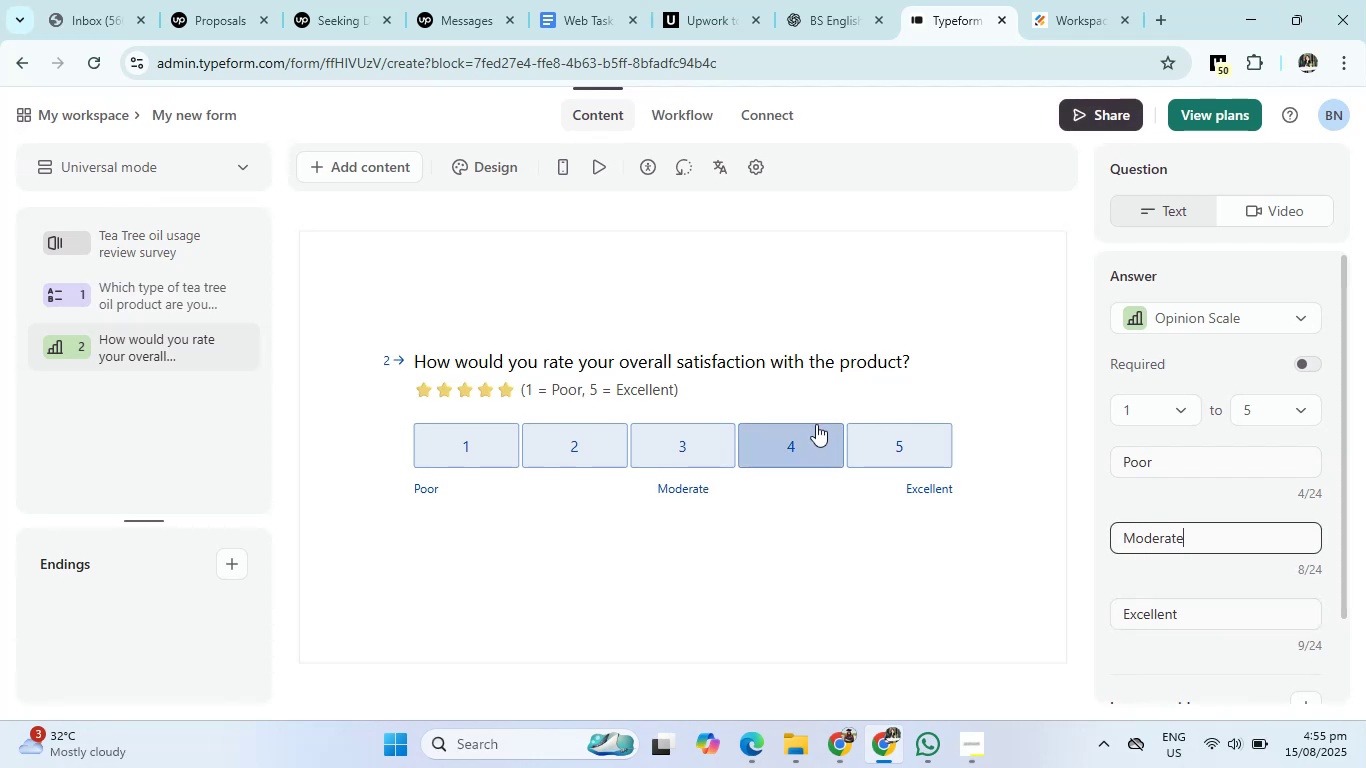 
left_click_drag(start_coordinate=[683, 391], to_coordinate=[220, 409])
 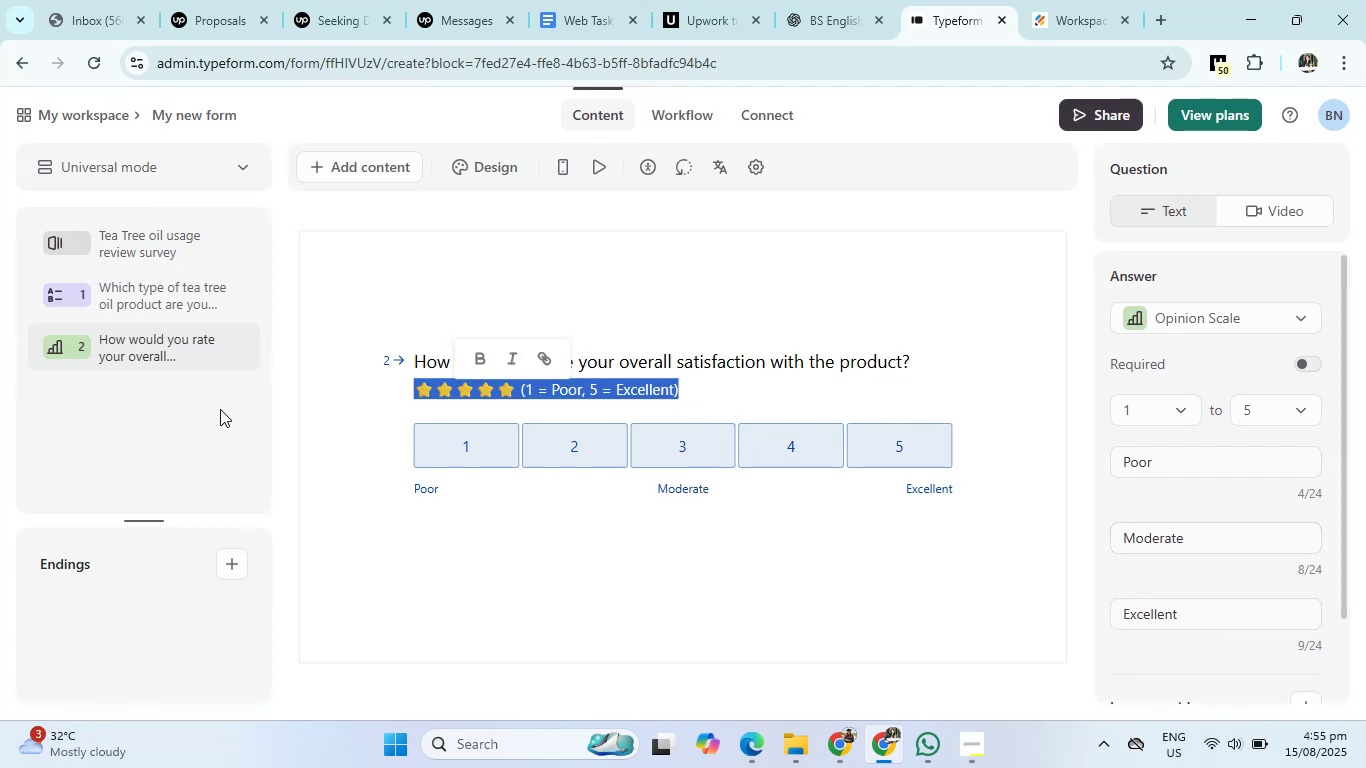 
key(Backspace)
 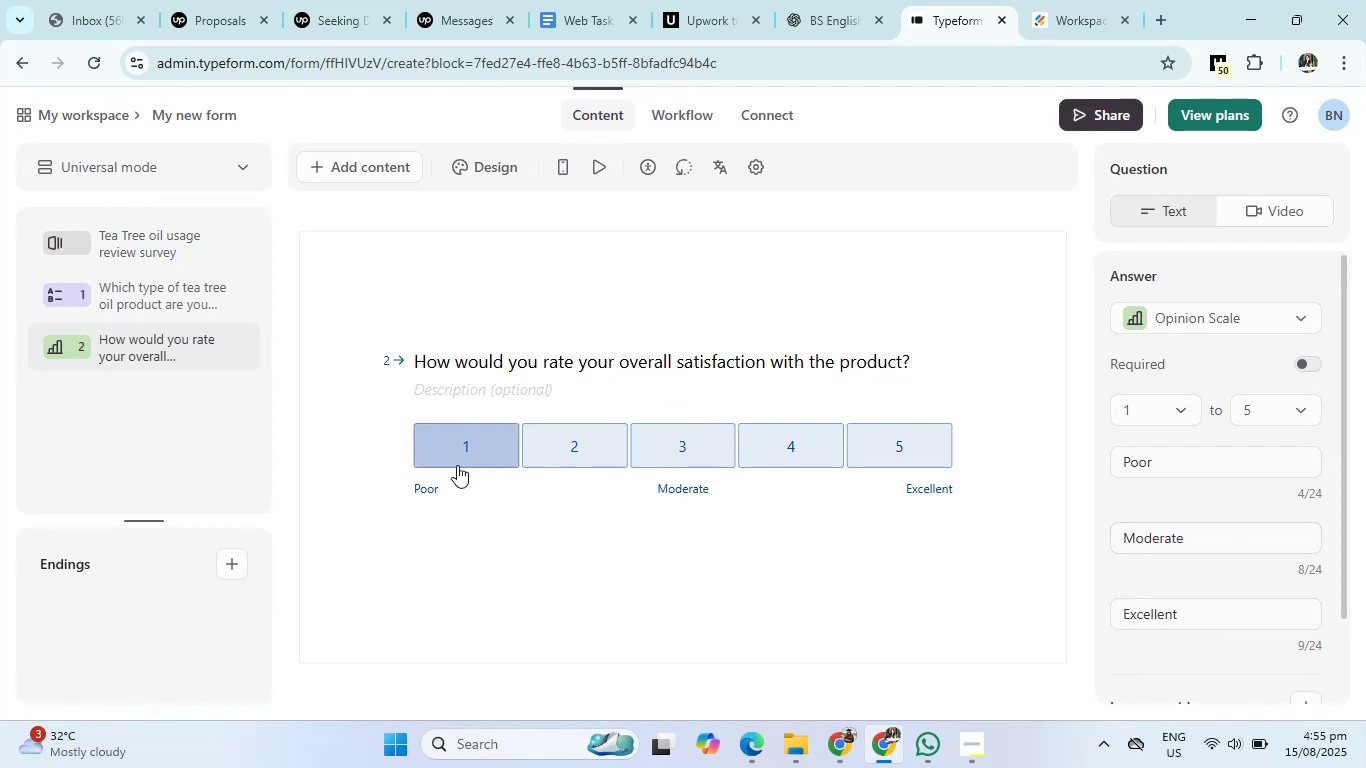 
left_click([524, 548])
 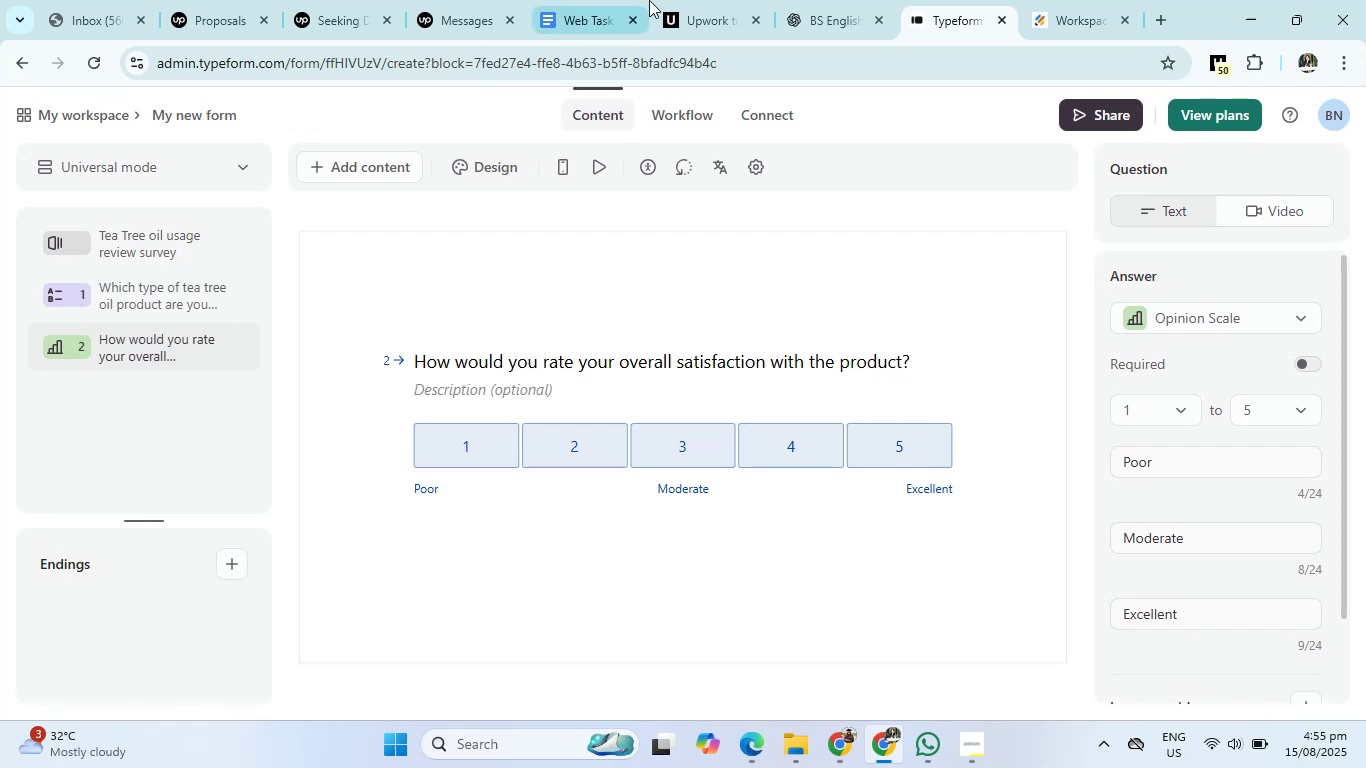 
left_click([819, 0])
 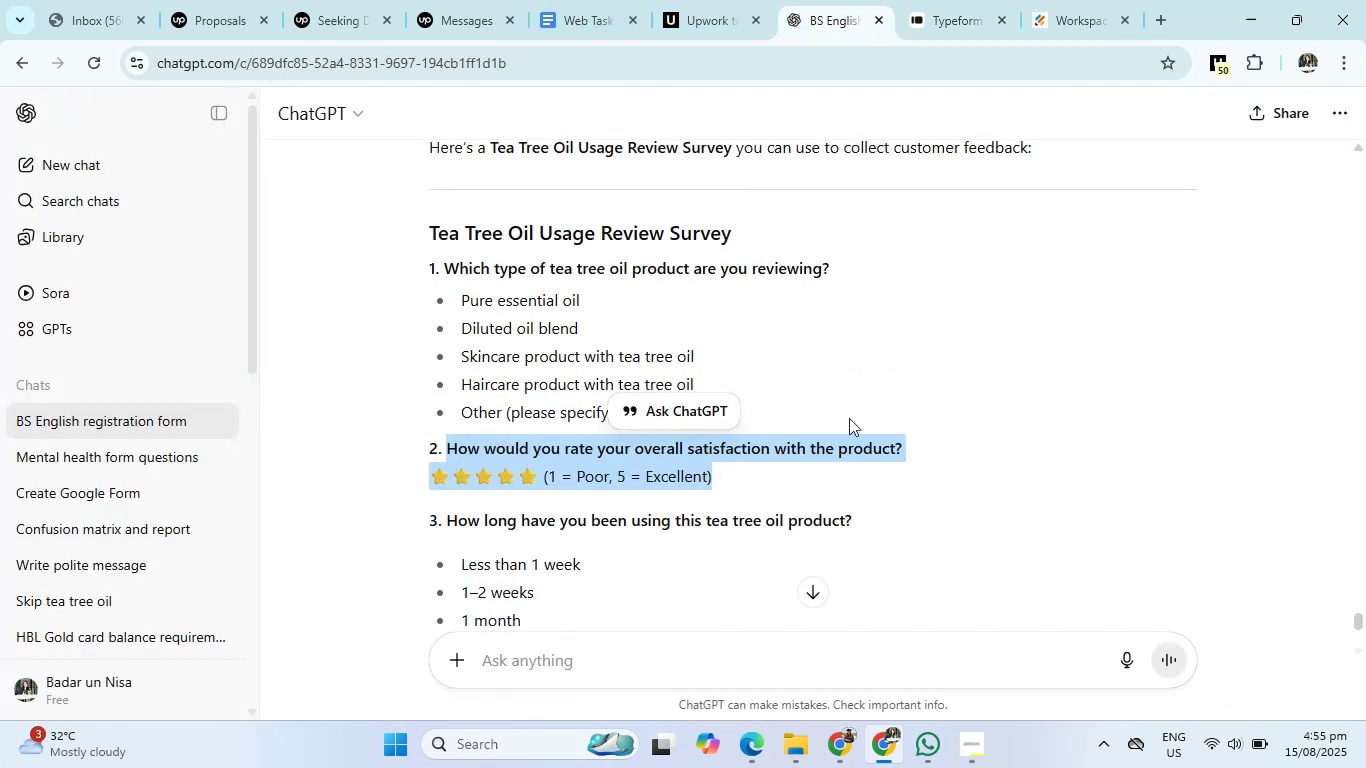 
scroll: coordinate [839, 426], scroll_direction: down, amount: 2.0
 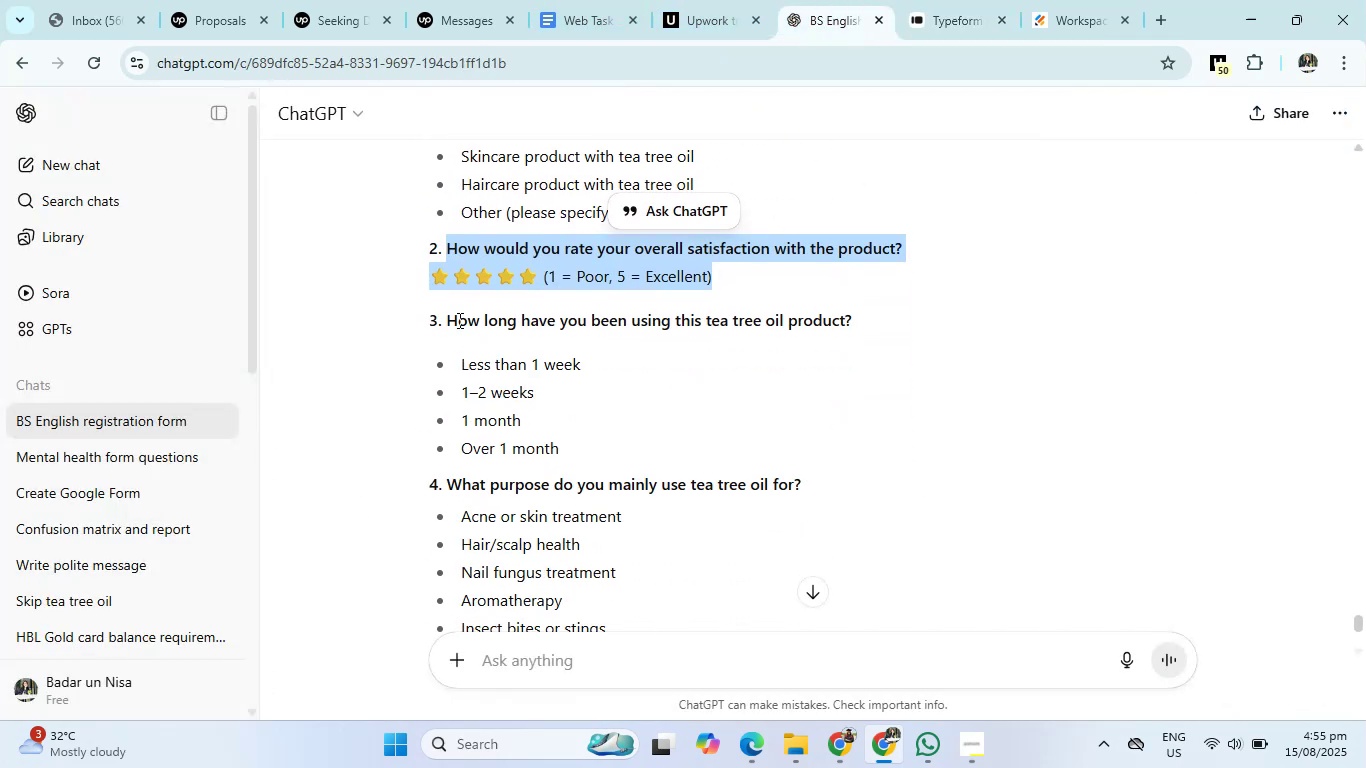 
left_click_drag(start_coordinate=[443, 312], to_coordinate=[903, 322])
 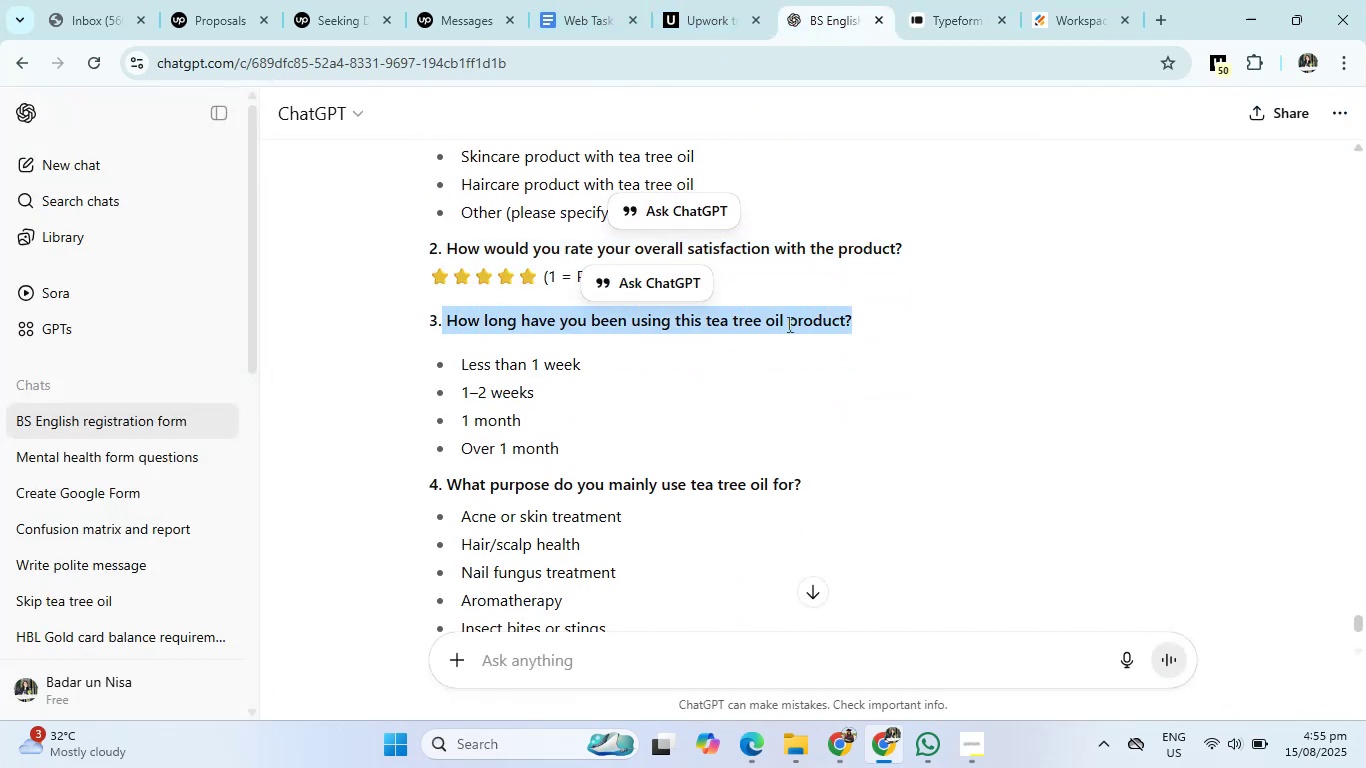 
right_click([784, 323])
 